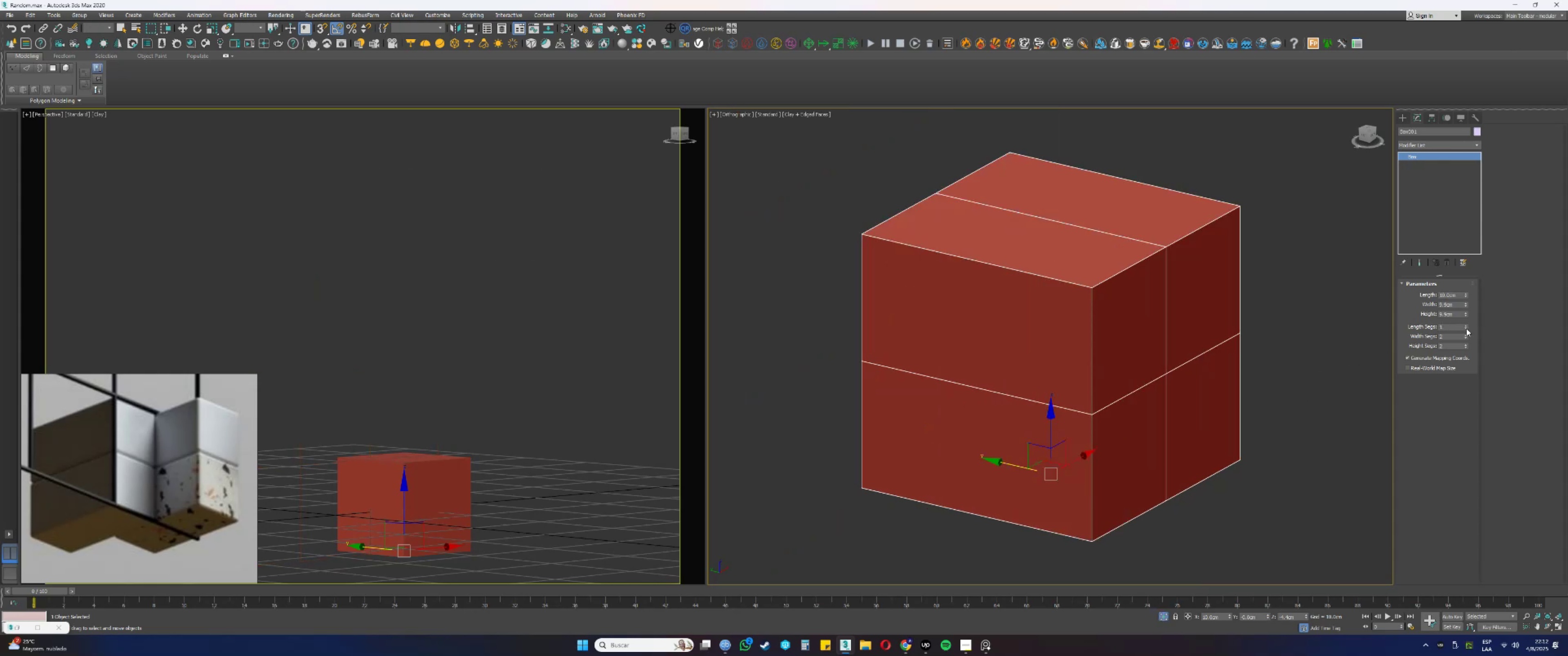 
left_click([1465, 326])
 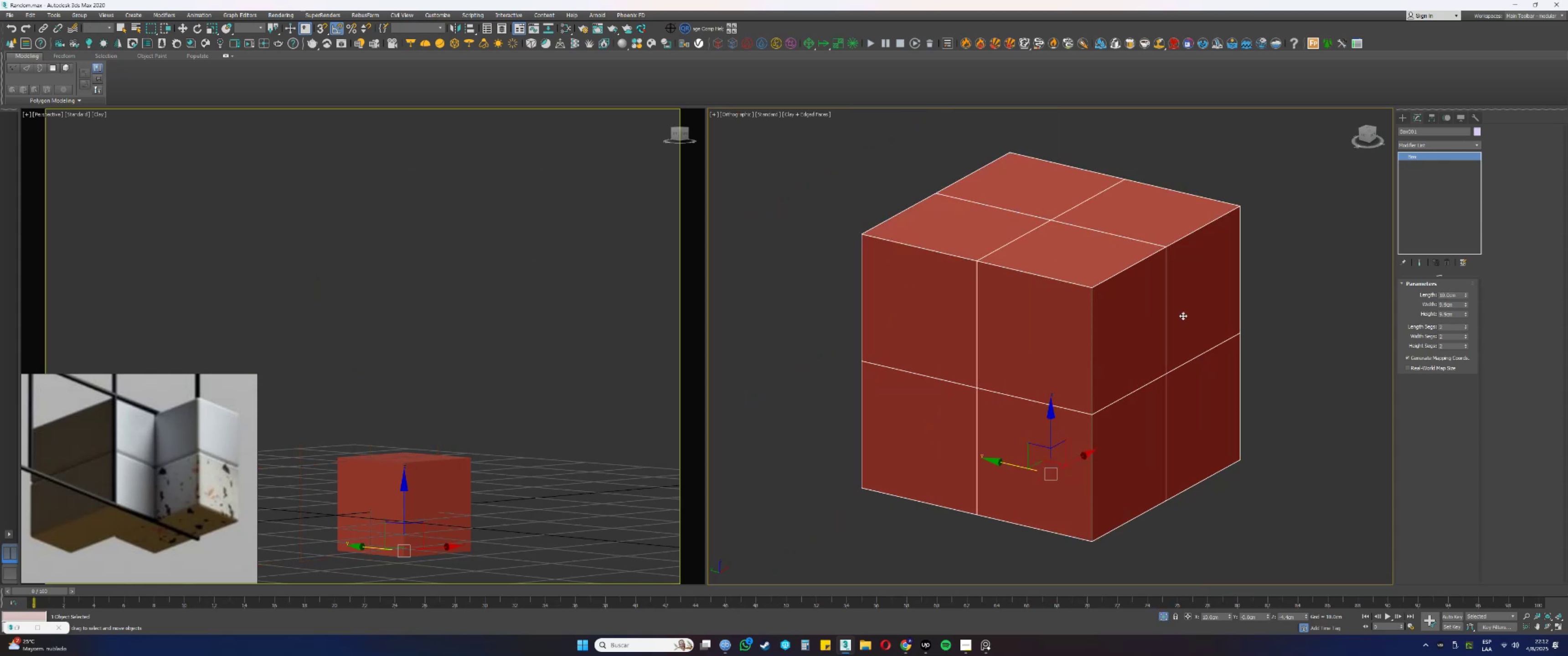 
scroll: coordinate [1168, 315], scroll_direction: down, amount: 1.0
 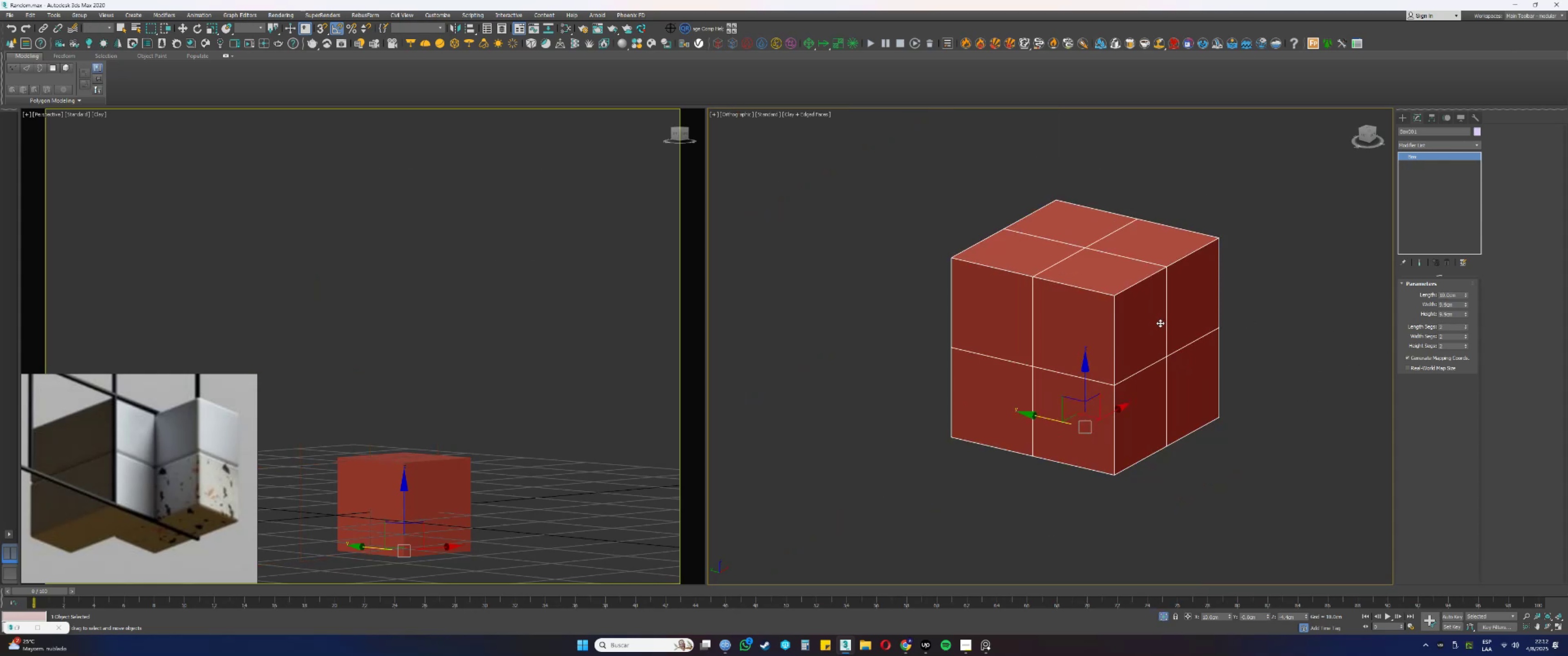 
hold_key(key=AltLeft, duration=0.31)
 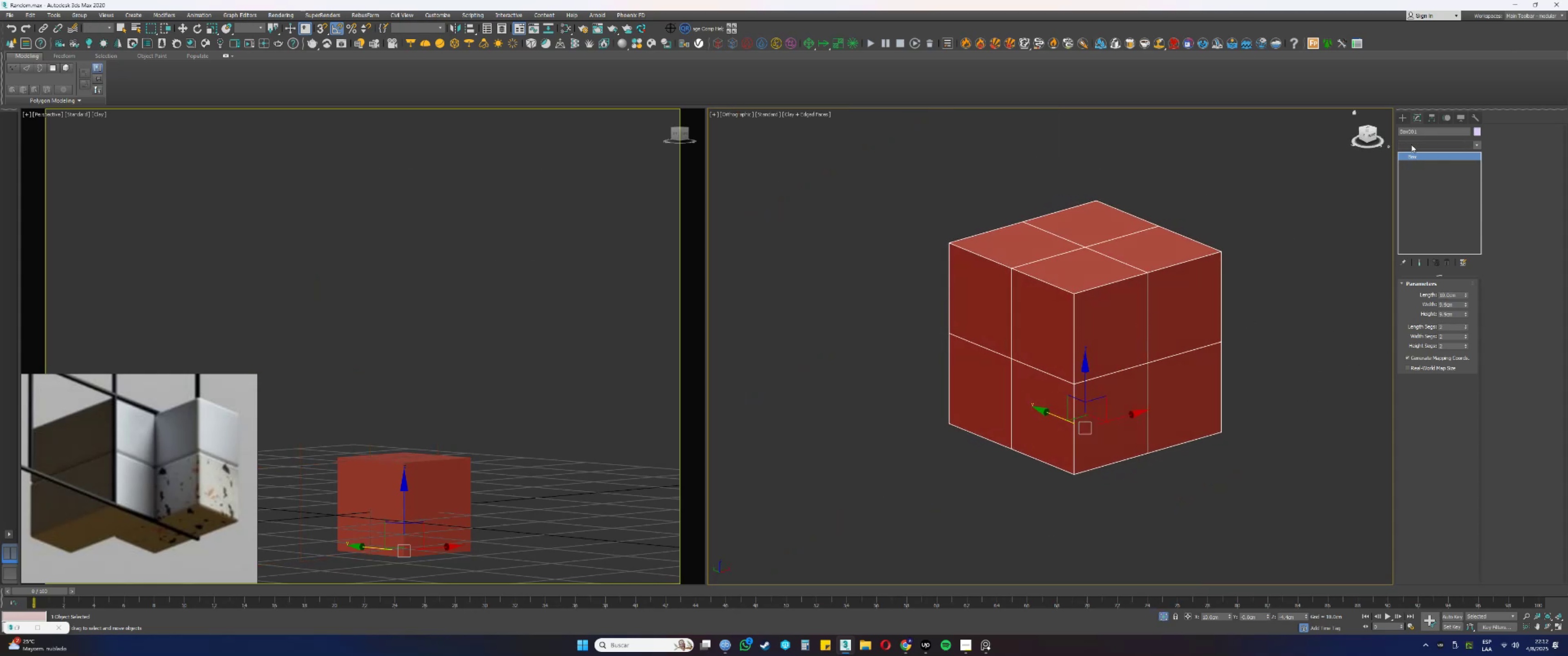 
key(E)
 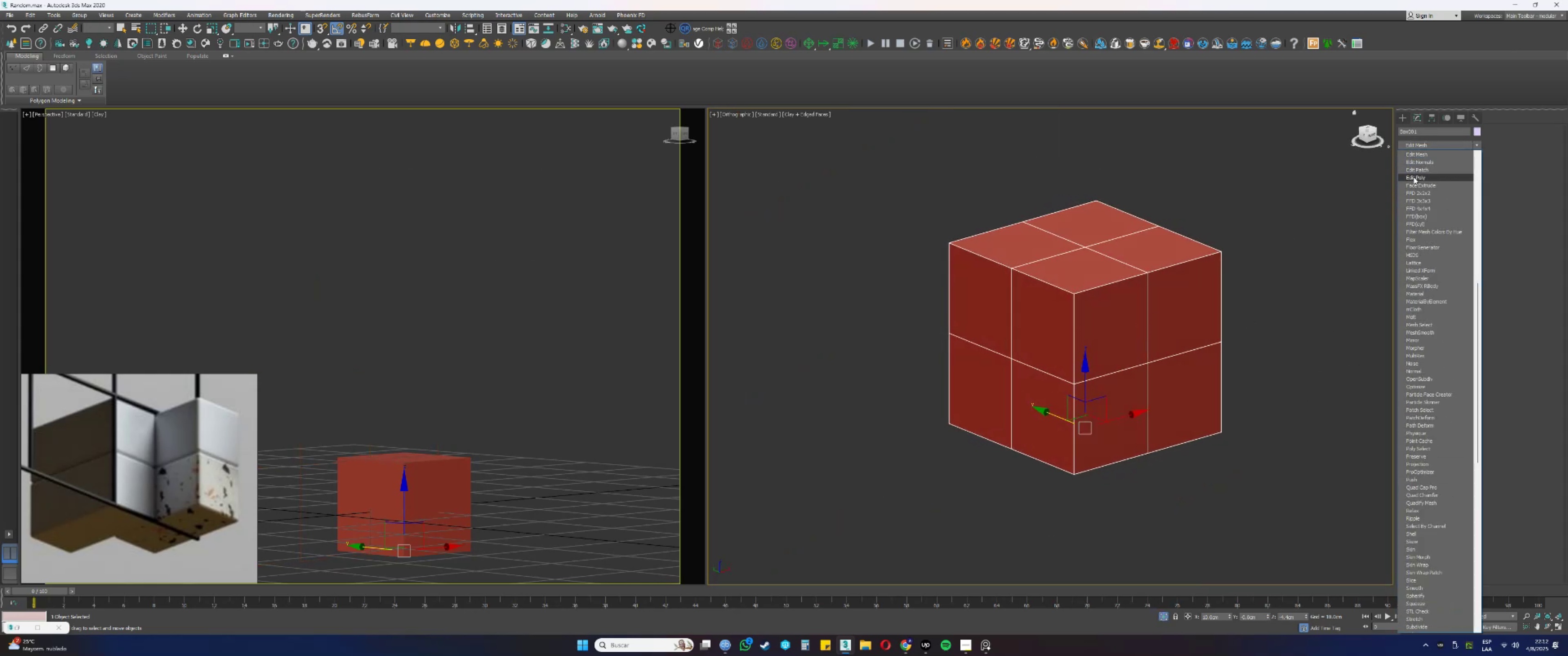 
left_click([1413, 178])
 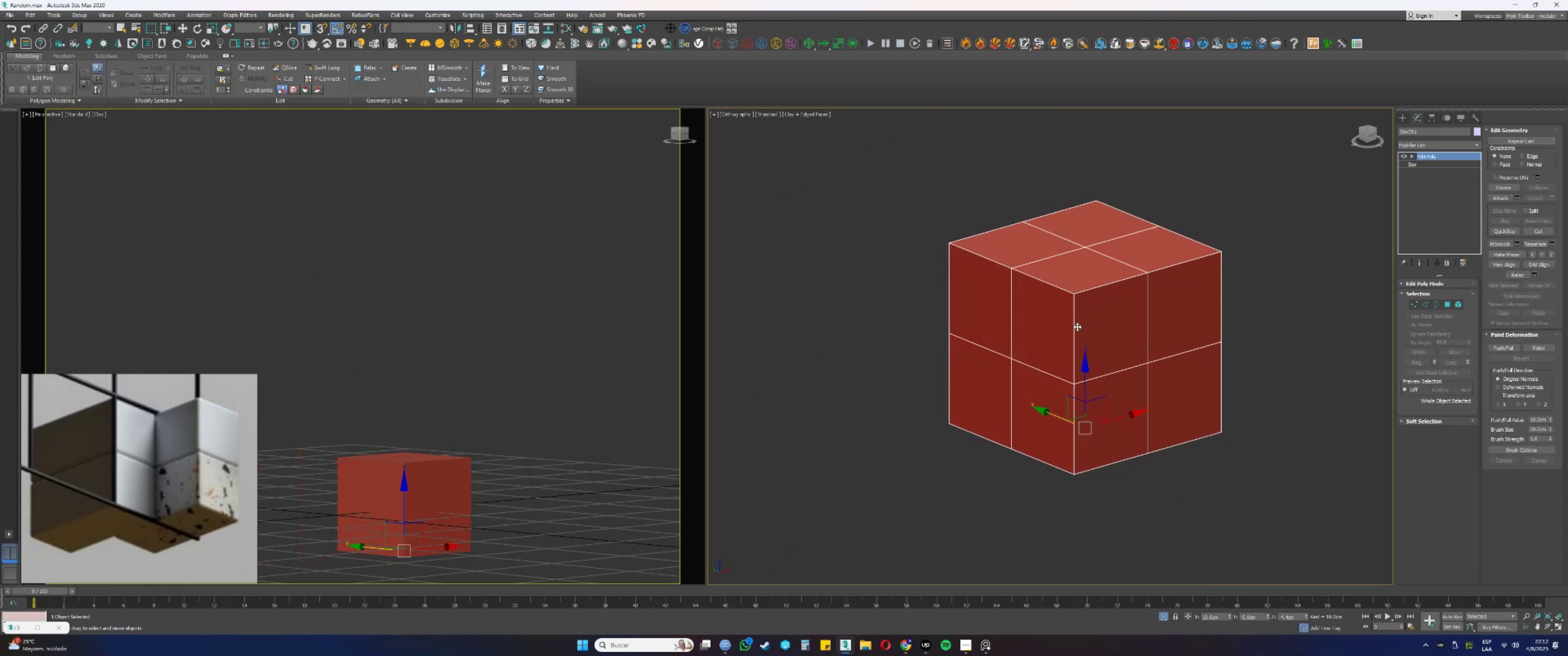 
key(4)
 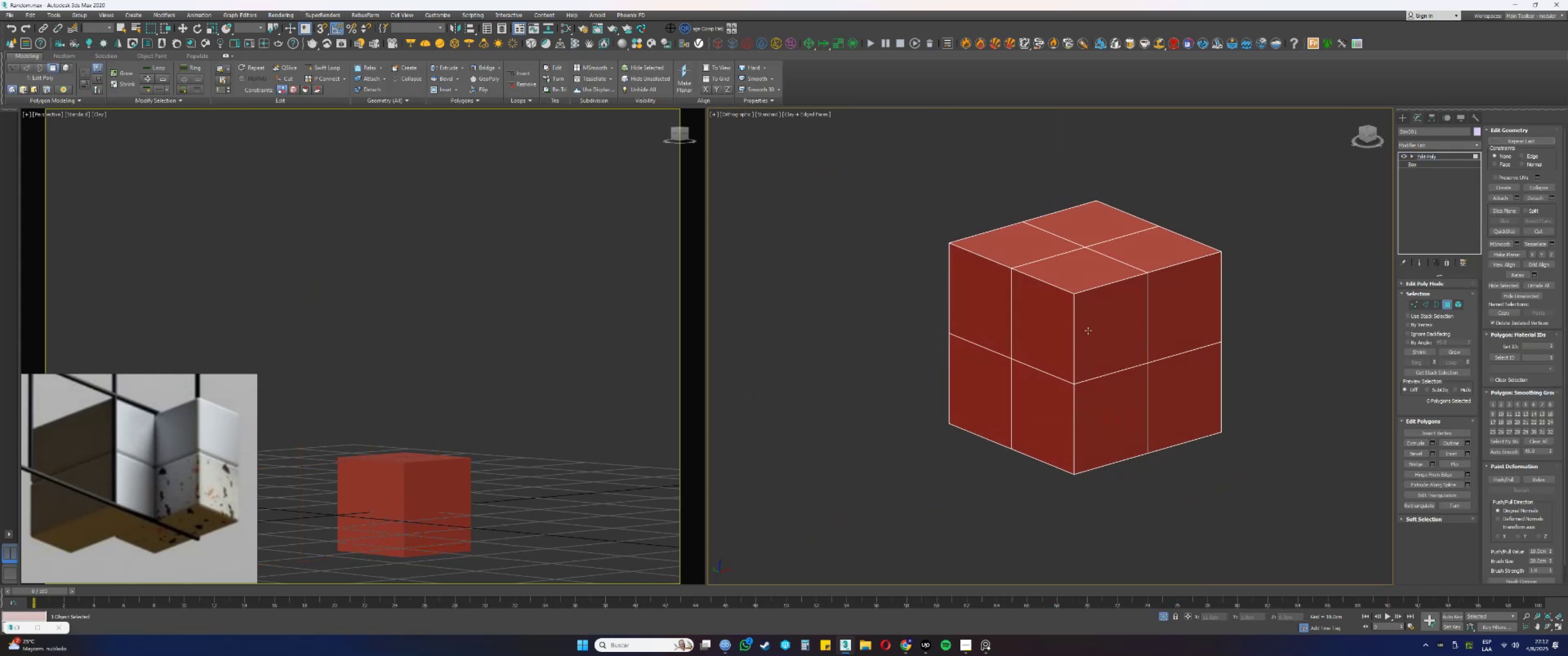 
left_click([1093, 327])
 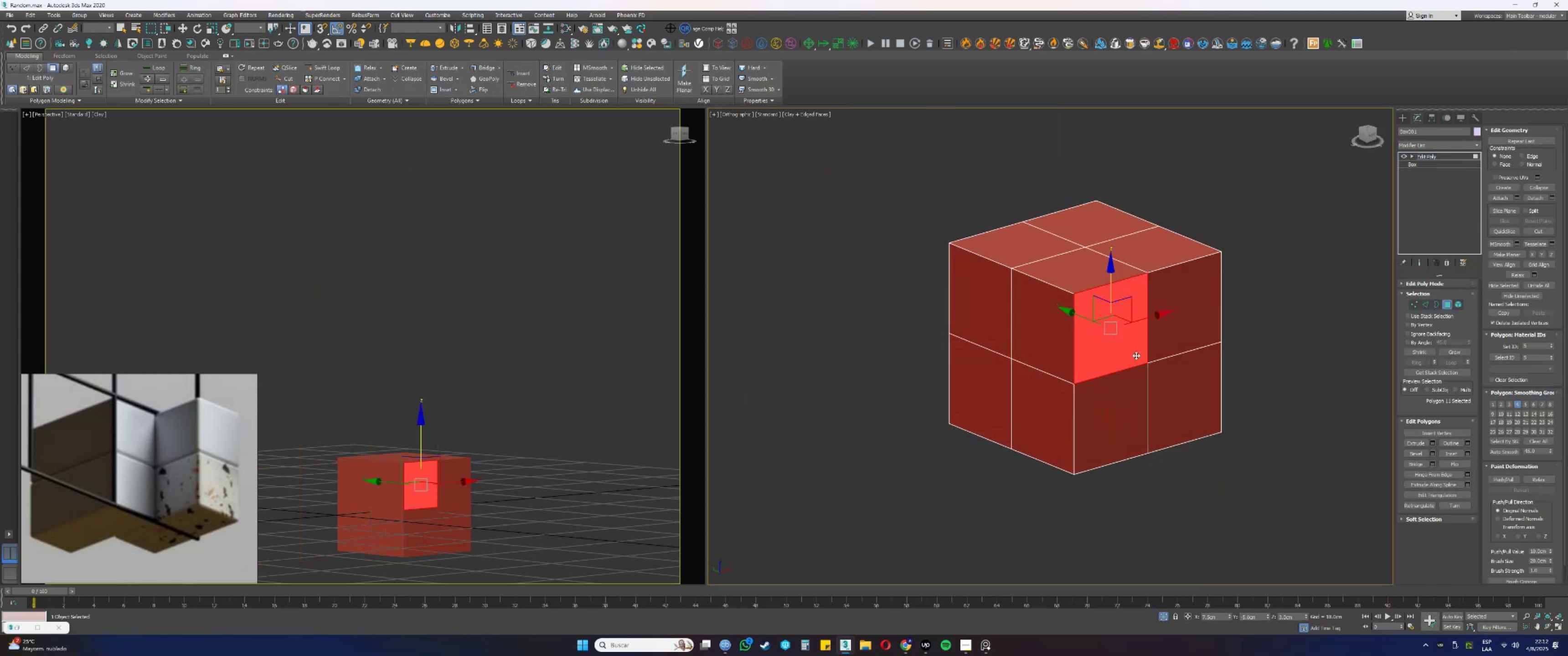 
hold_key(key=AltLeft, duration=0.42)
 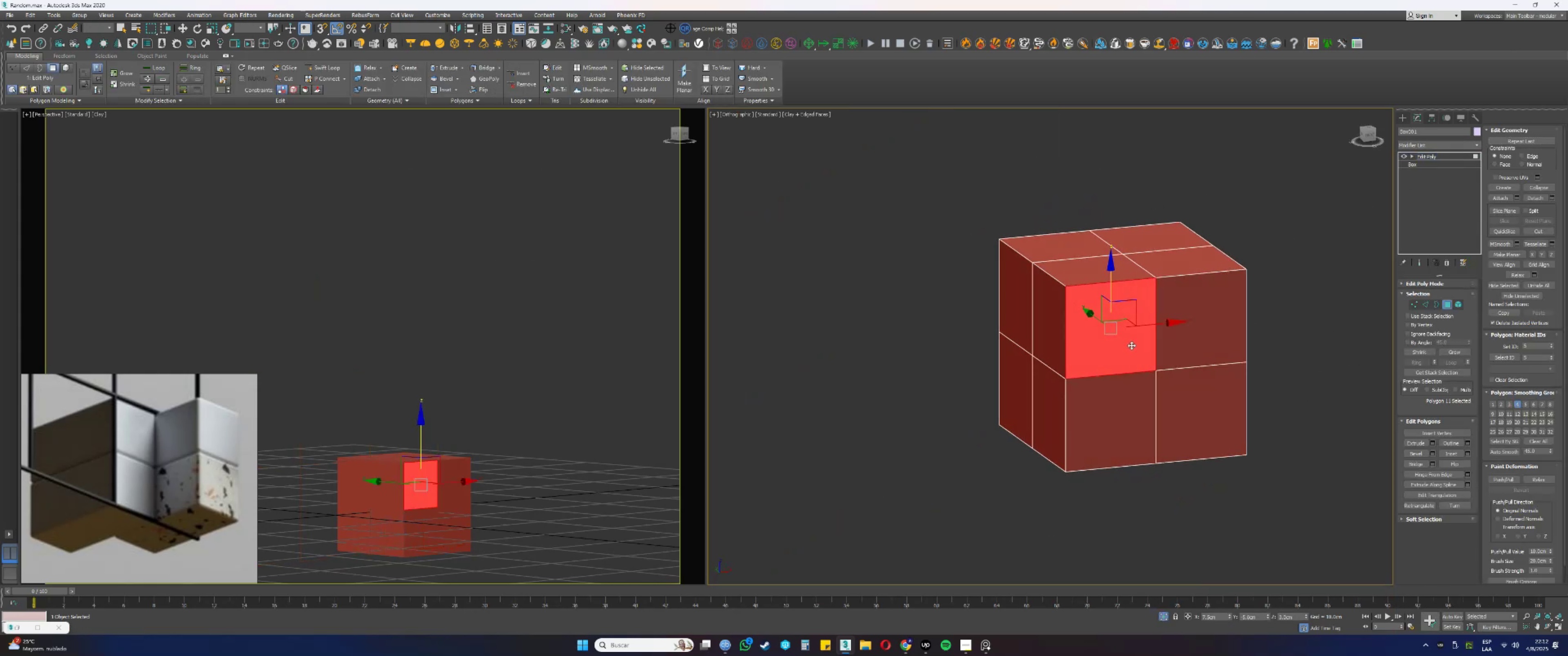 
hold_key(key=AltLeft, duration=0.32)
 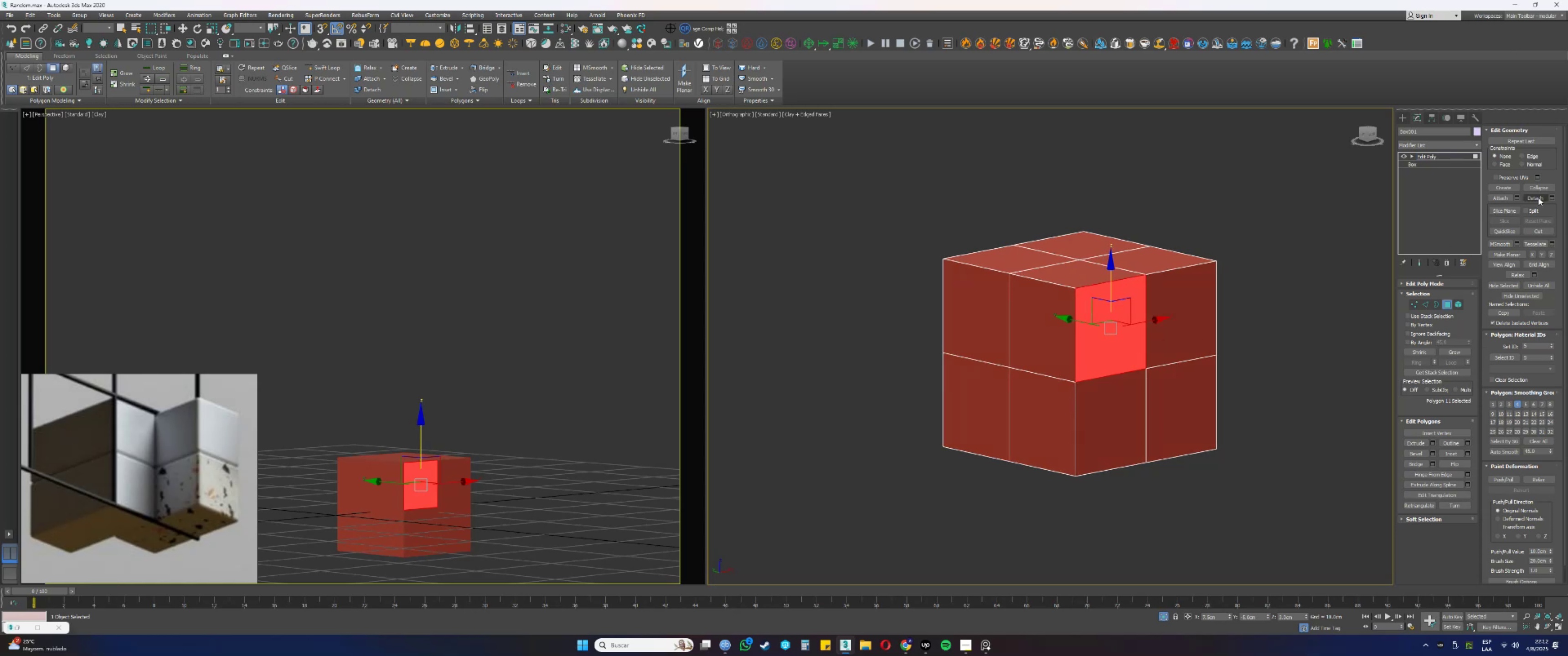 
left_click([1550, 199])
 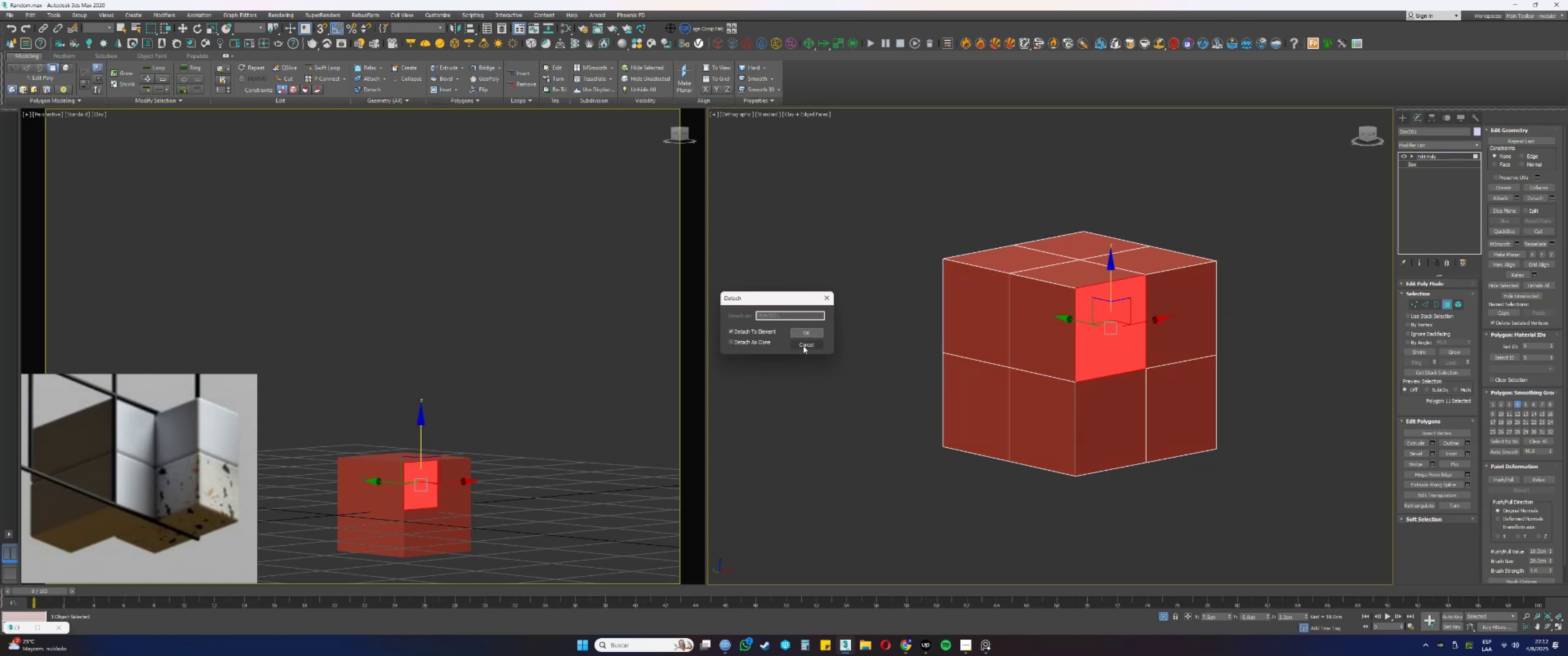 
wait(6.19)
 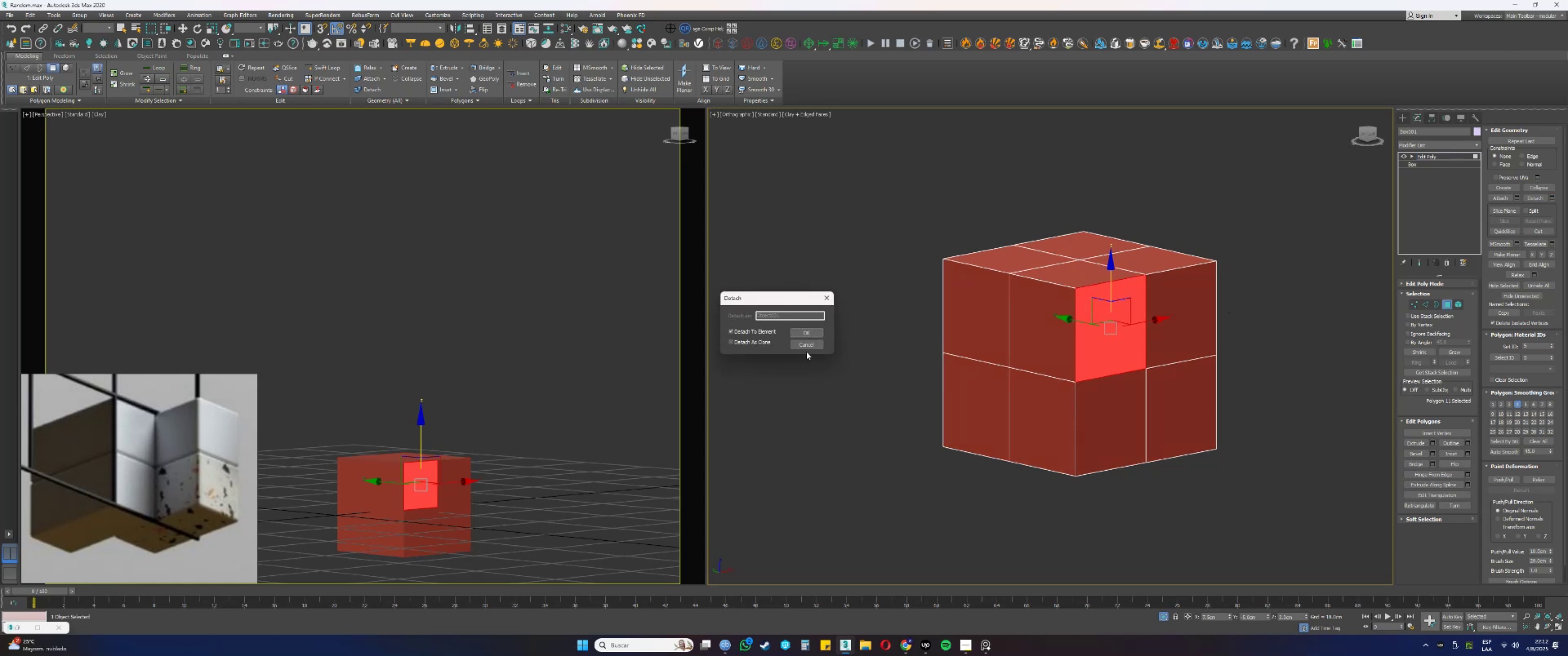 
left_click([803, 346])
 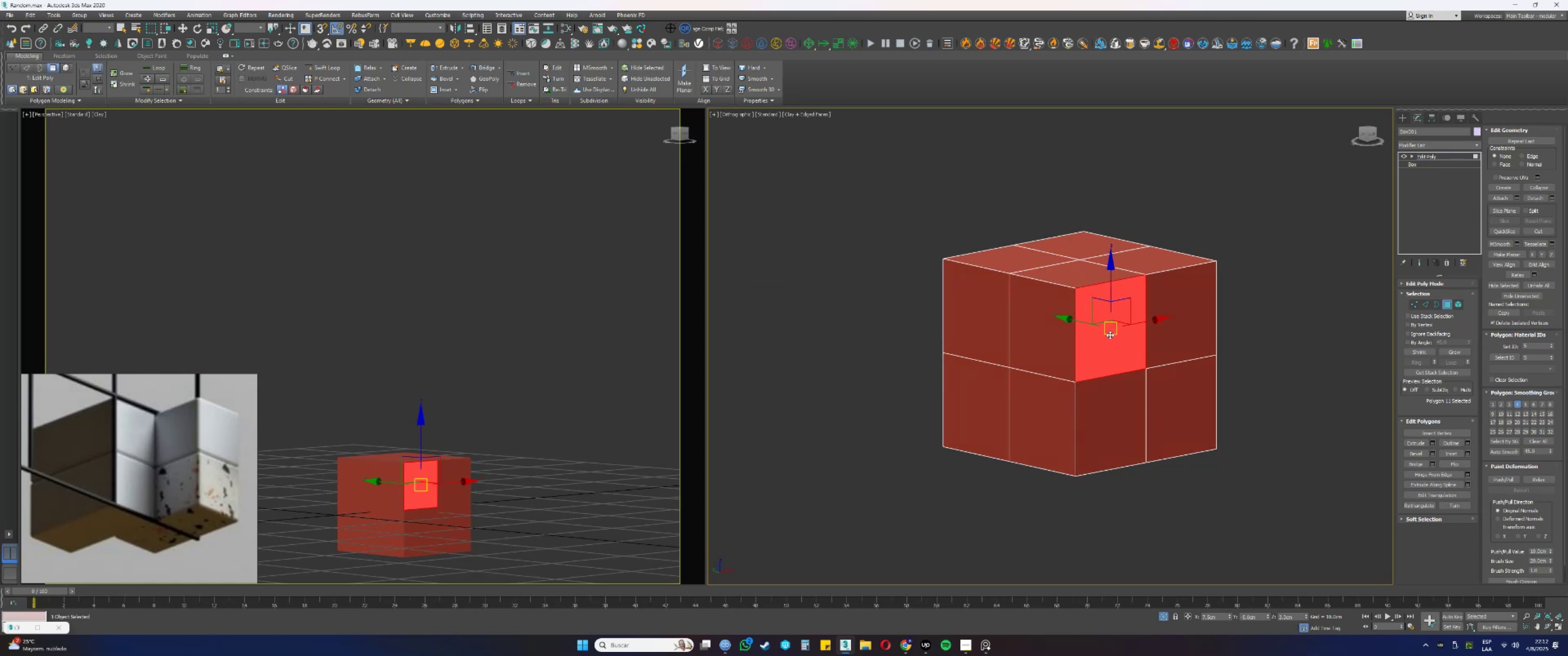 
hold_key(key=AltLeft, duration=0.43)
 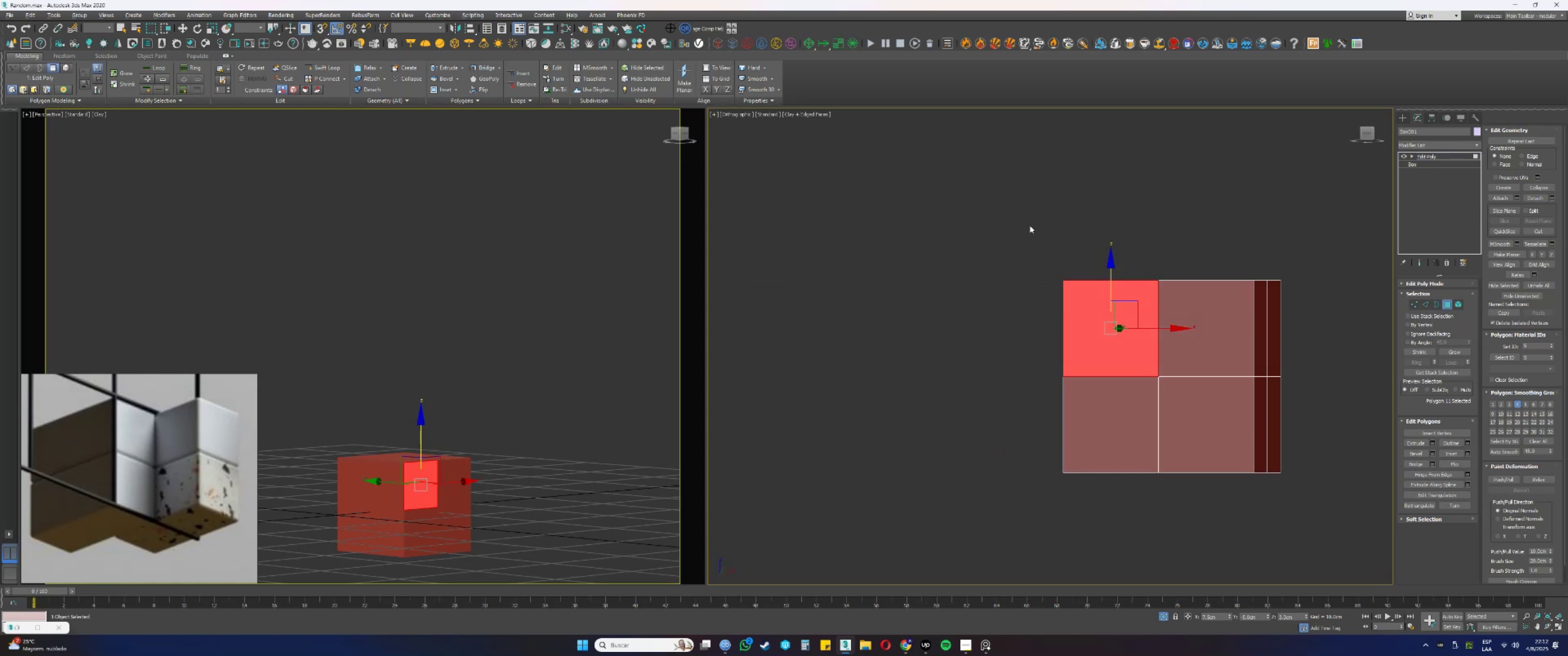 
left_click_drag(start_coordinate=[1030, 225], to_coordinate=[1121, 308])
 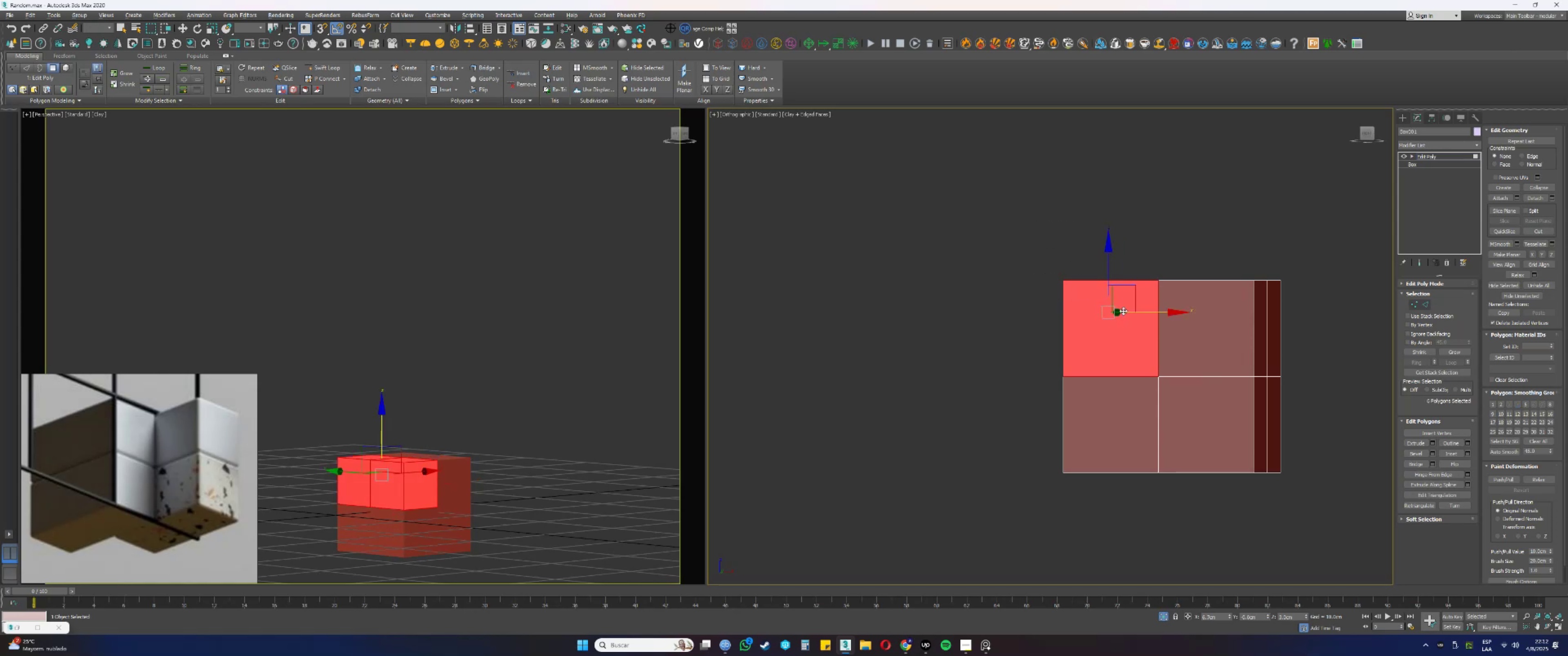 
hold_key(key=AltLeft, duration=0.46)
 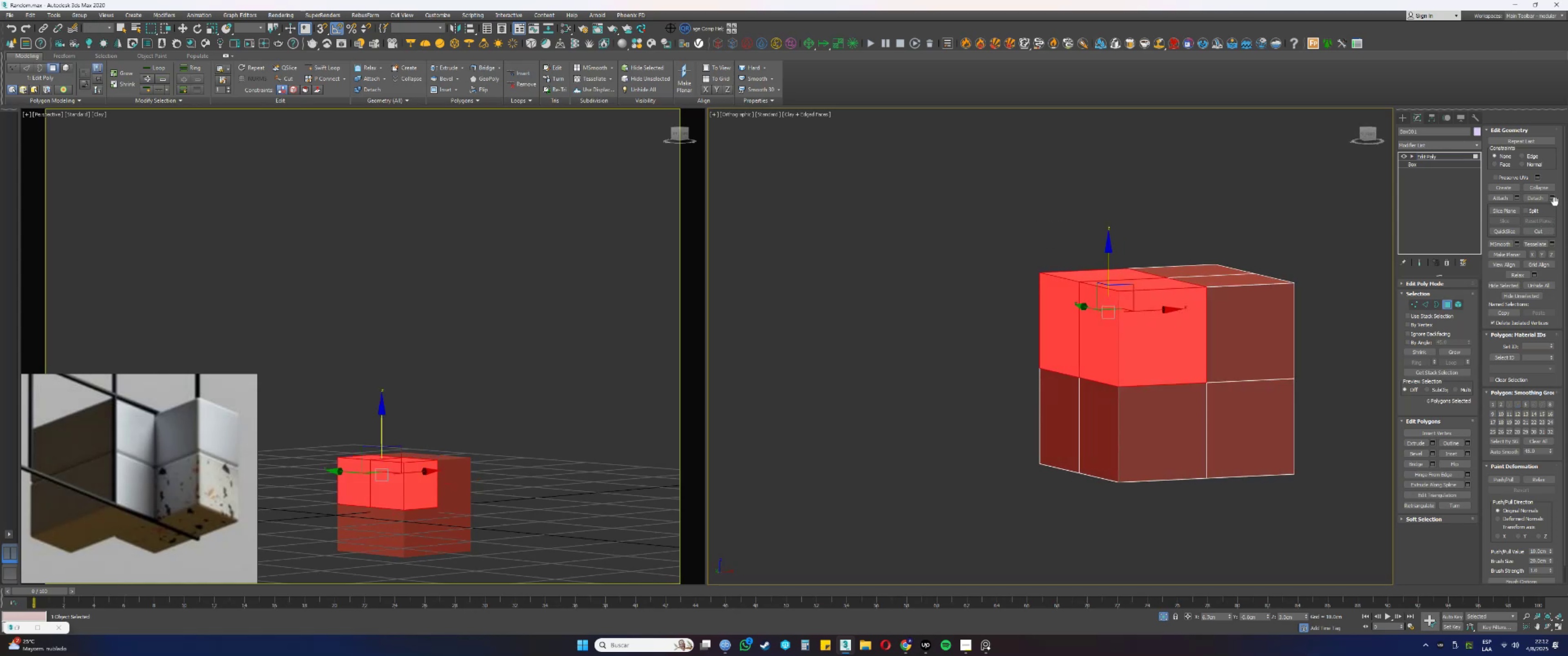 
left_click([1555, 201])
 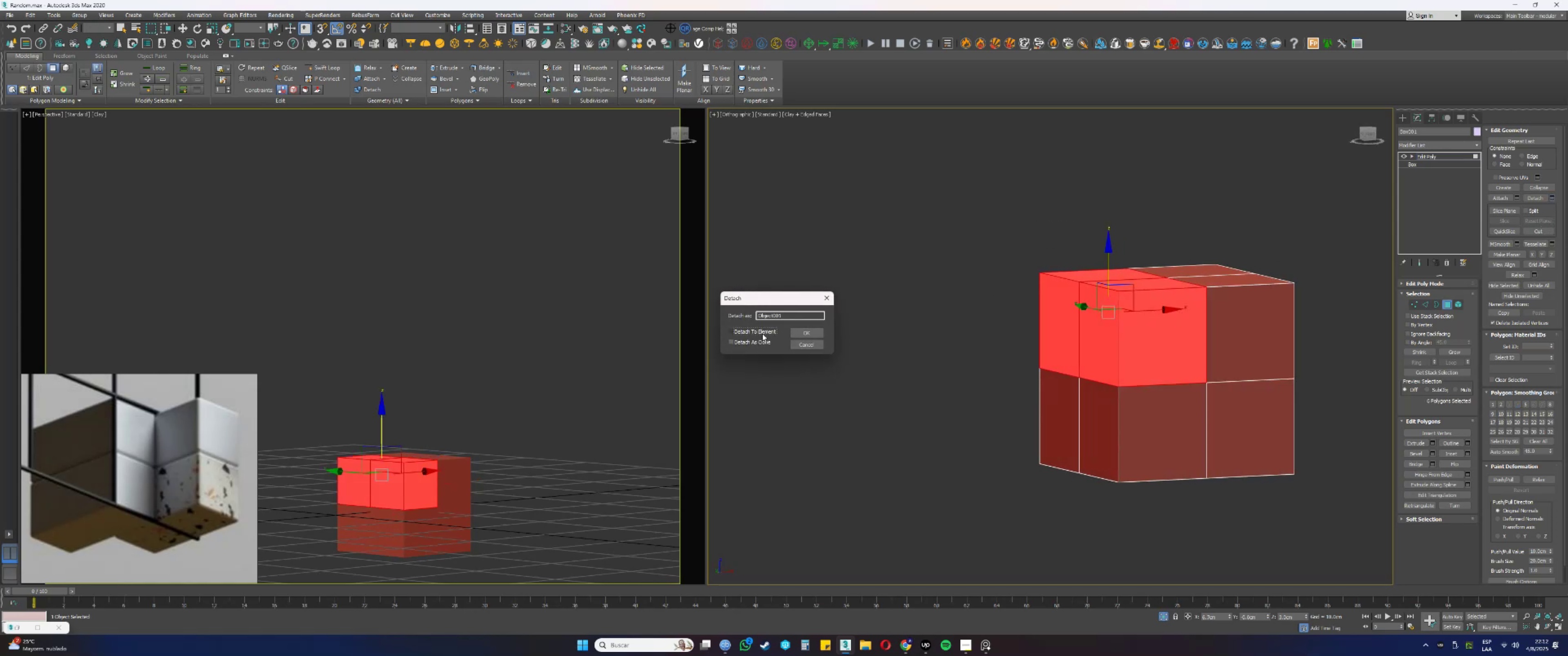 
double_click([798, 332])
 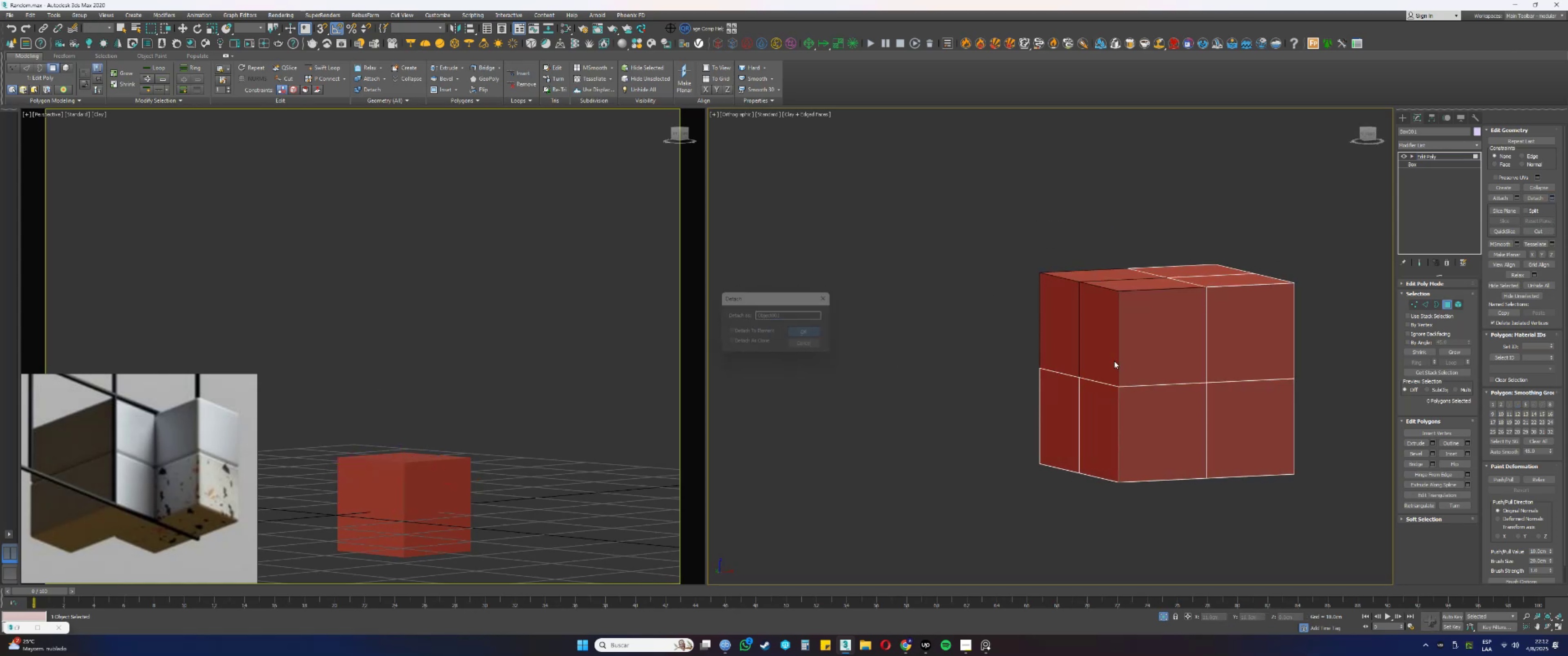 
key(Alt+AltLeft)
 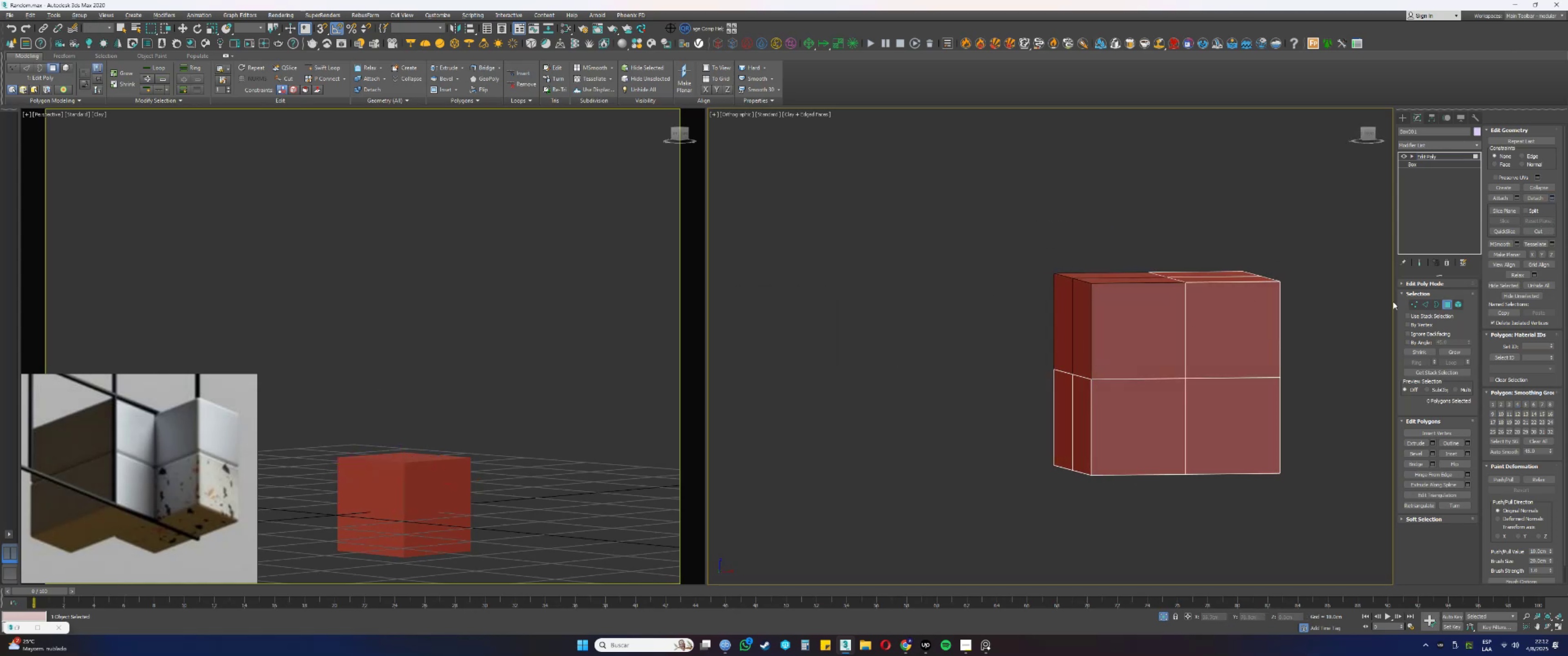 
left_click_drag(start_coordinate=[1322, 309], to_coordinate=[1138, 206])
 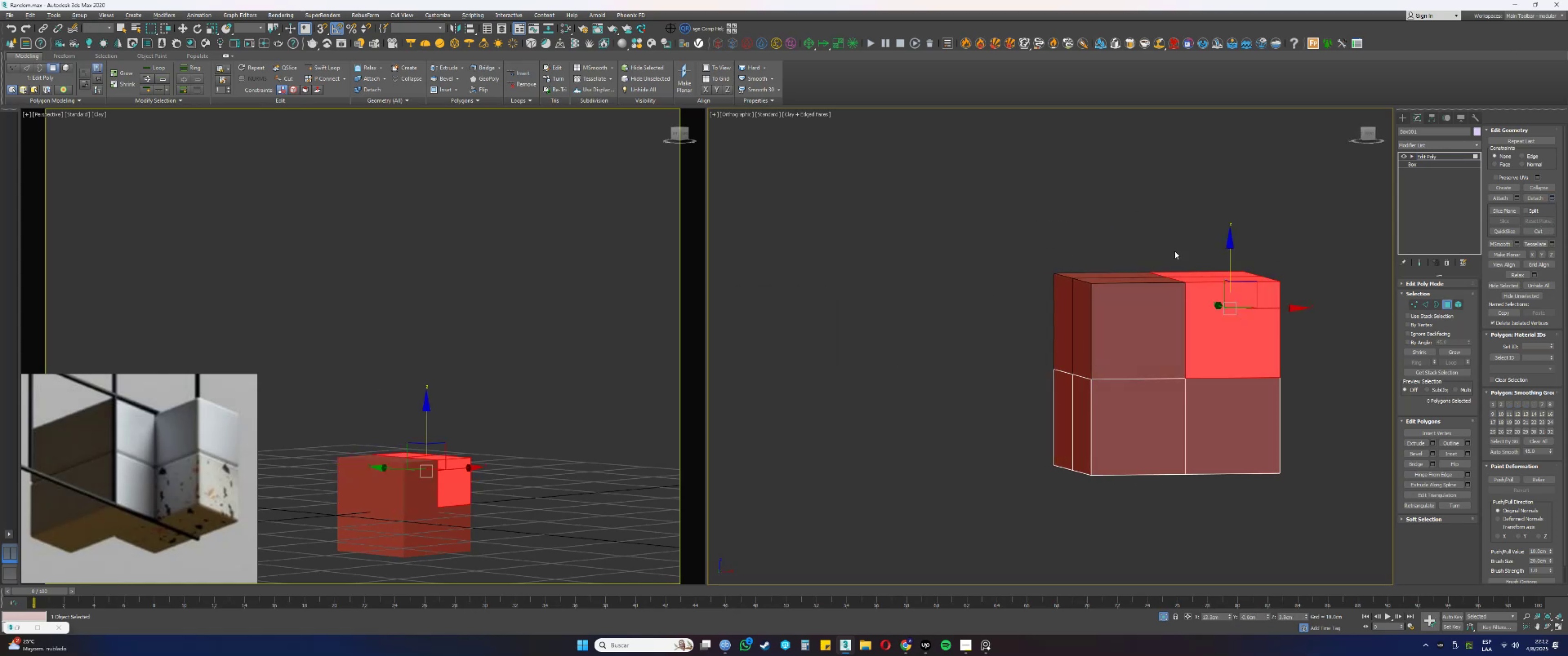 
key(Alt+AltLeft)
 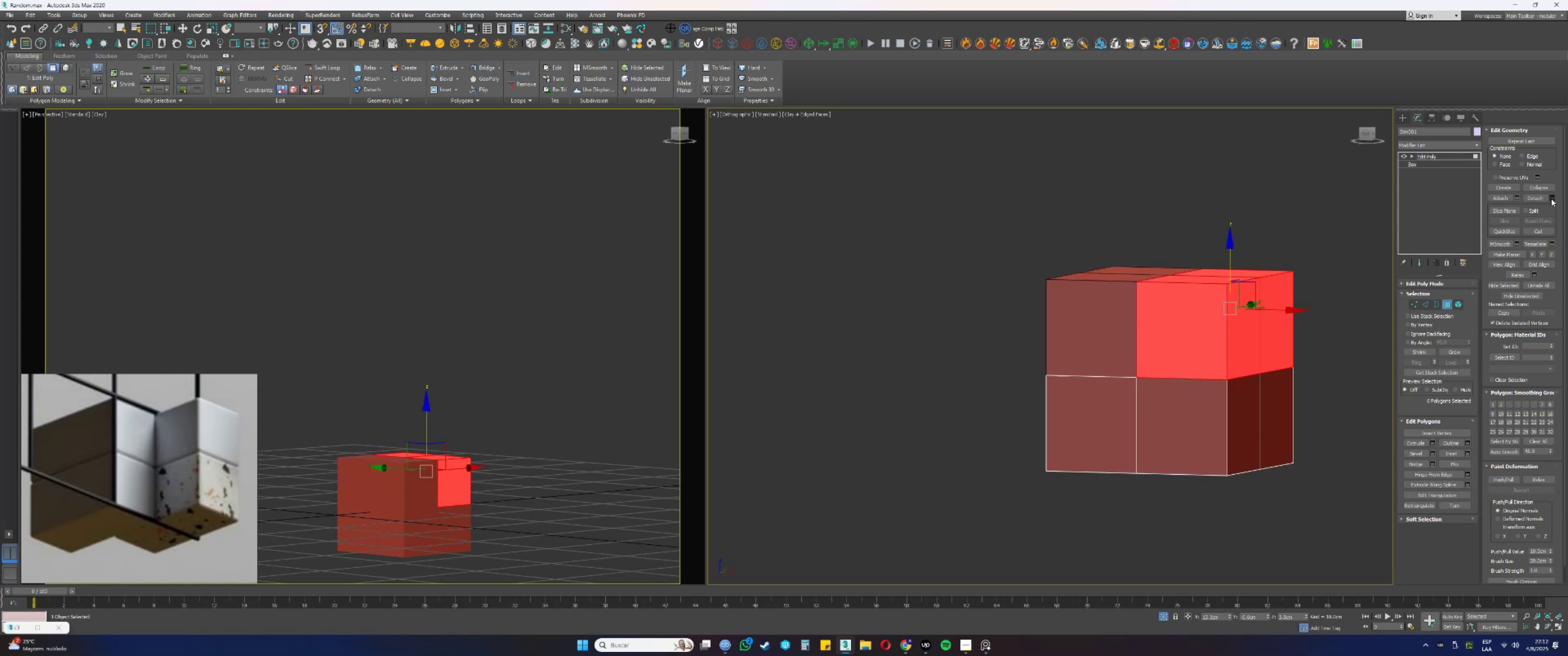 
left_click([1551, 199])
 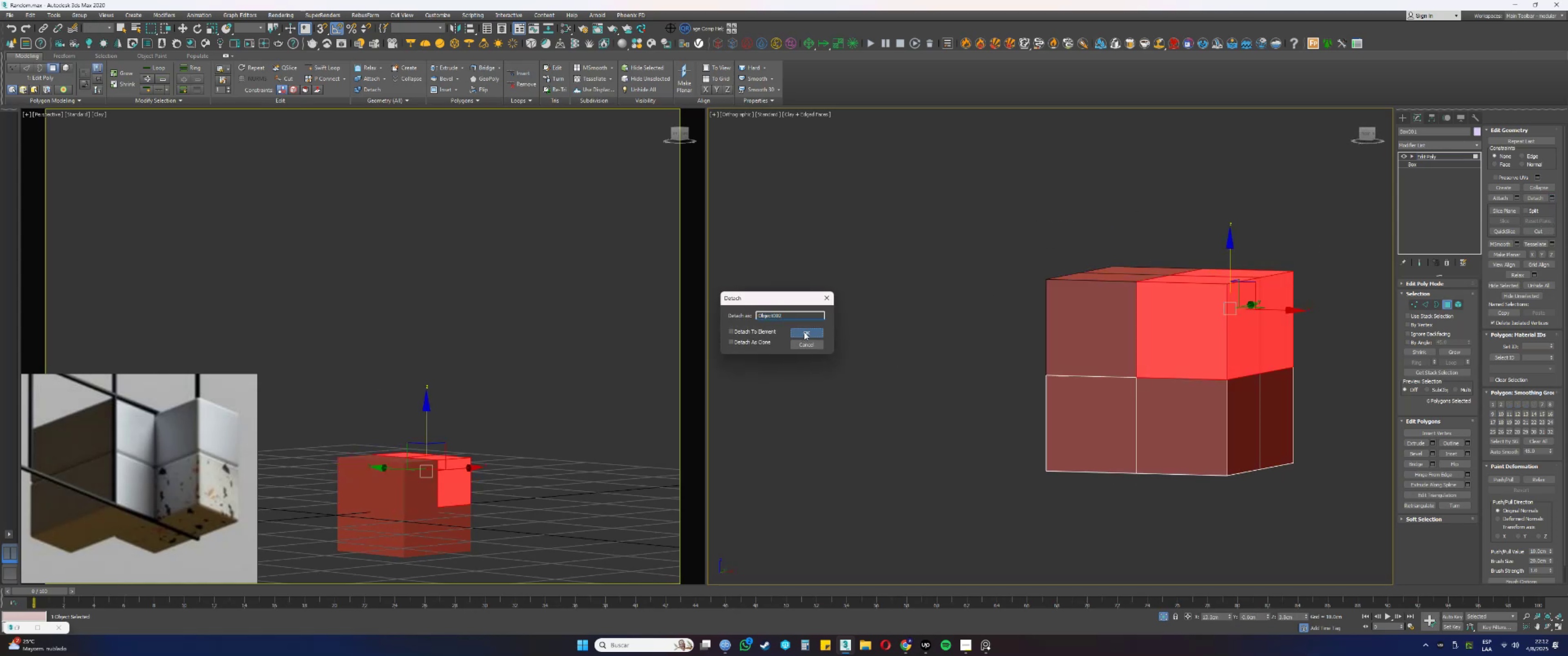 
key(Alt+AltLeft)
 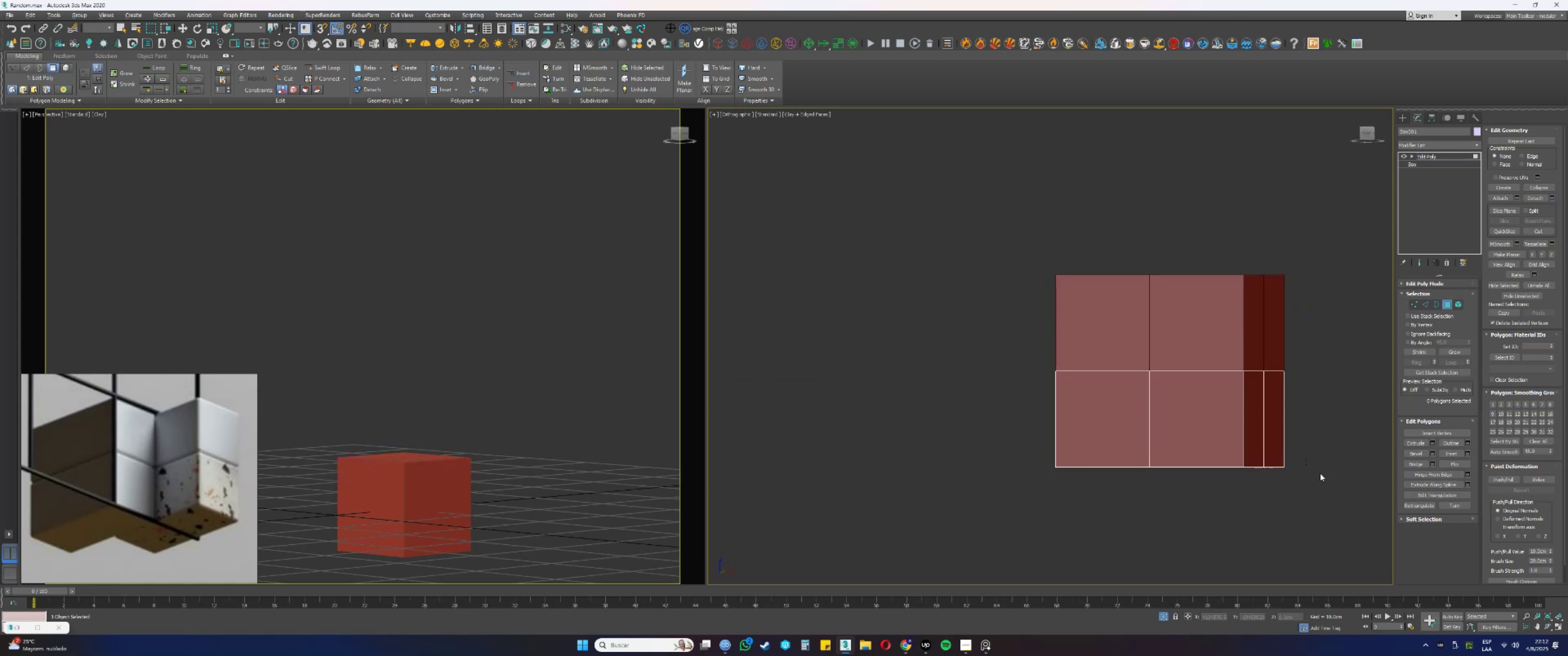 
left_click_drag(start_coordinate=[1340, 517], to_coordinate=[1222, 428])
 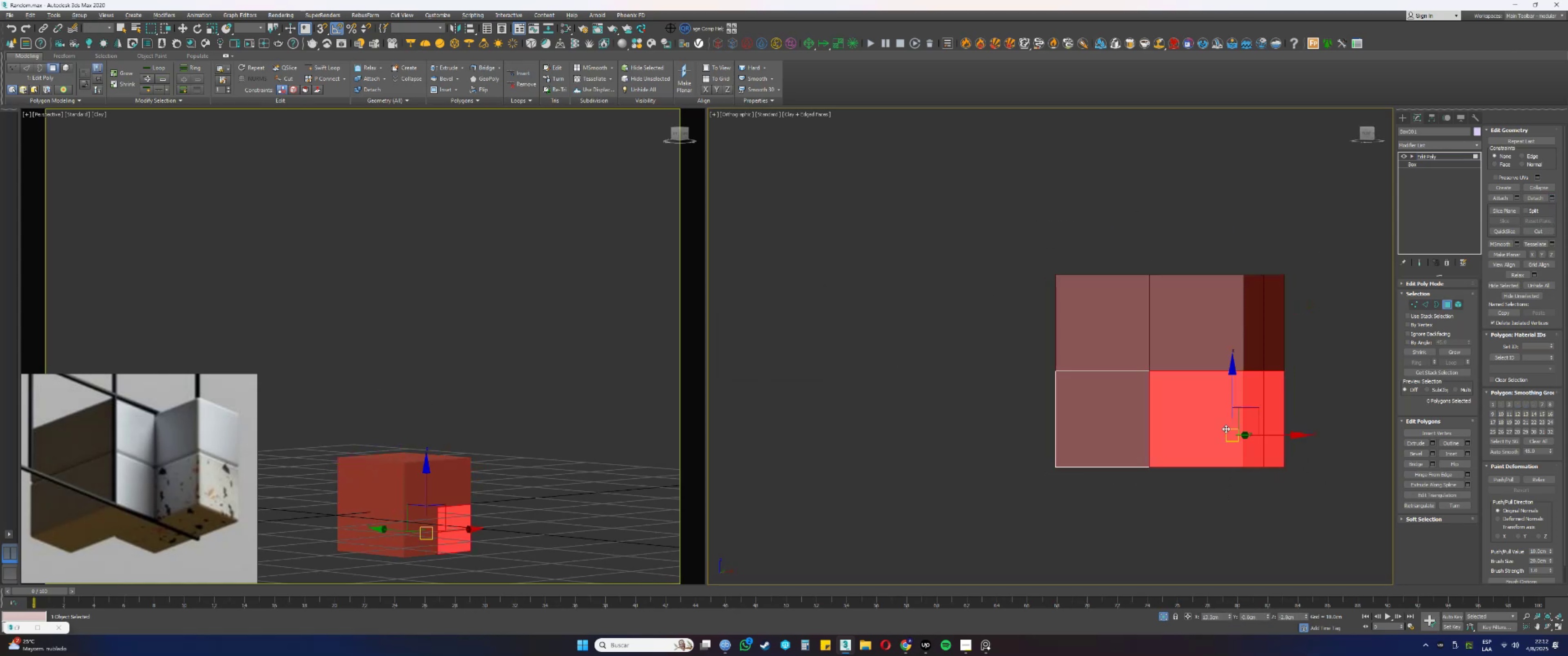 
hold_key(key=AltLeft, duration=1.54)
 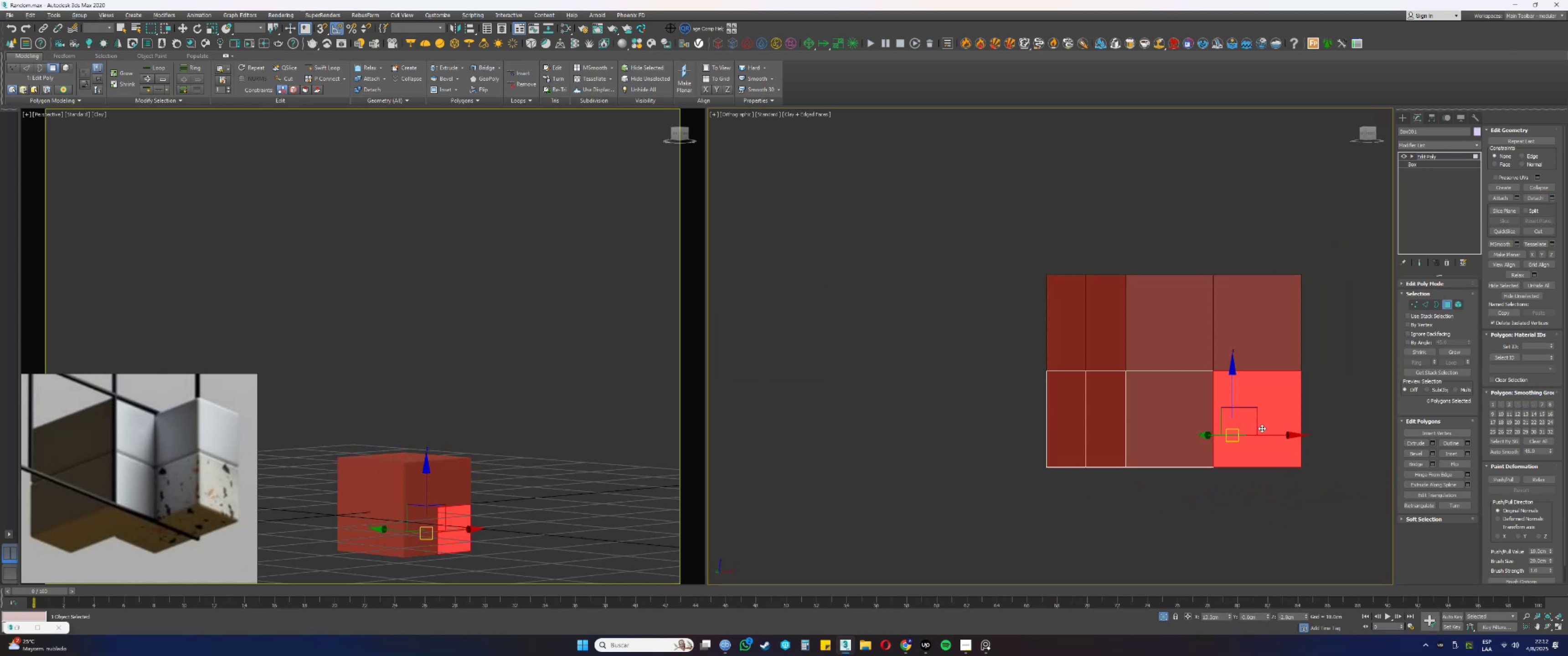 
key(Alt+AltLeft)
 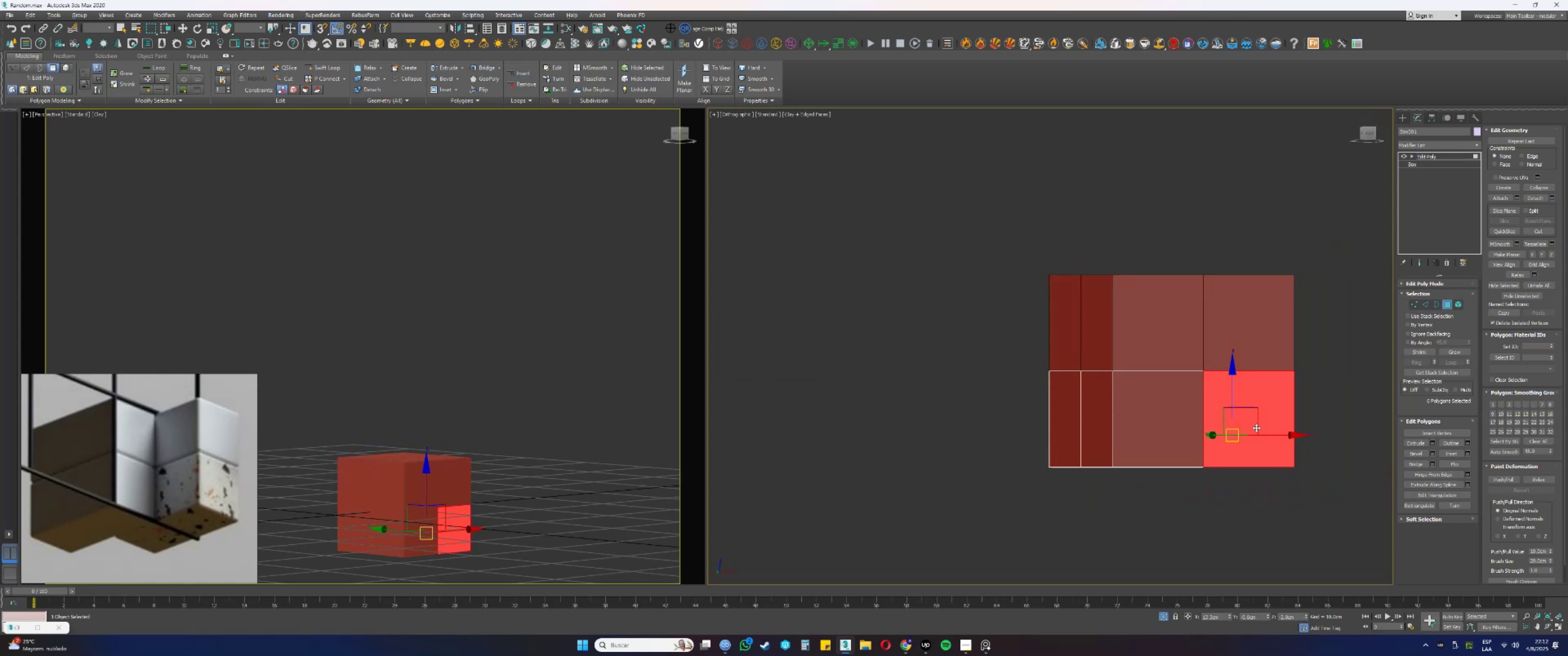 
key(Alt+AltLeft)
 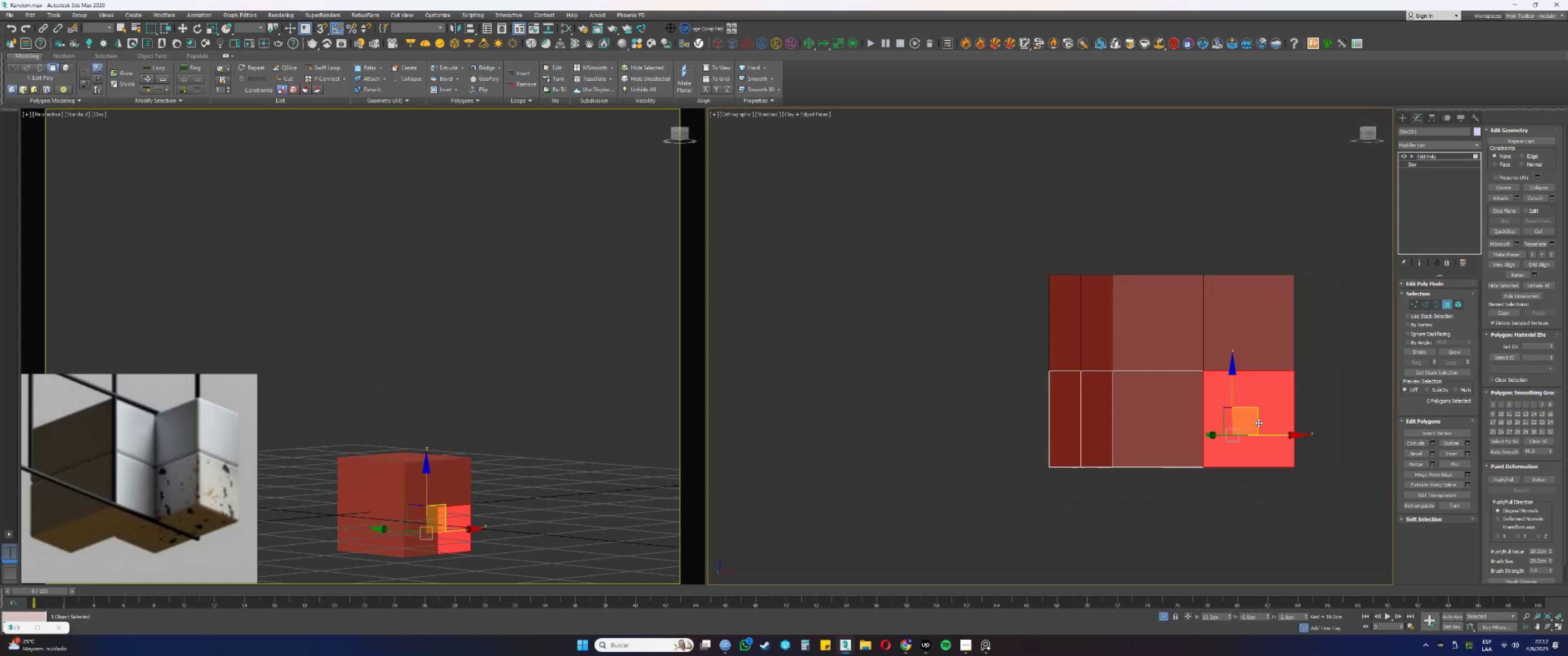 
key(Alt+AltLeft)
 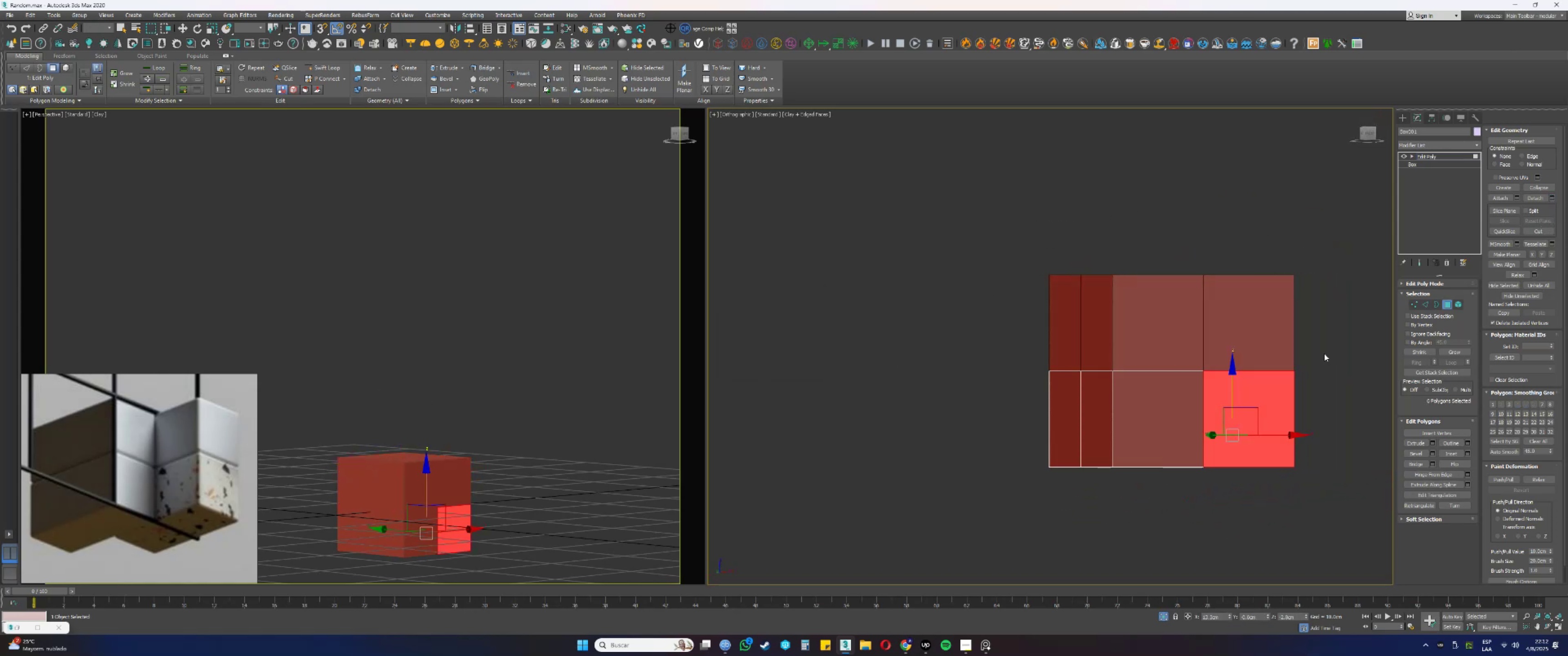 
key(Alt+AltLeft)
 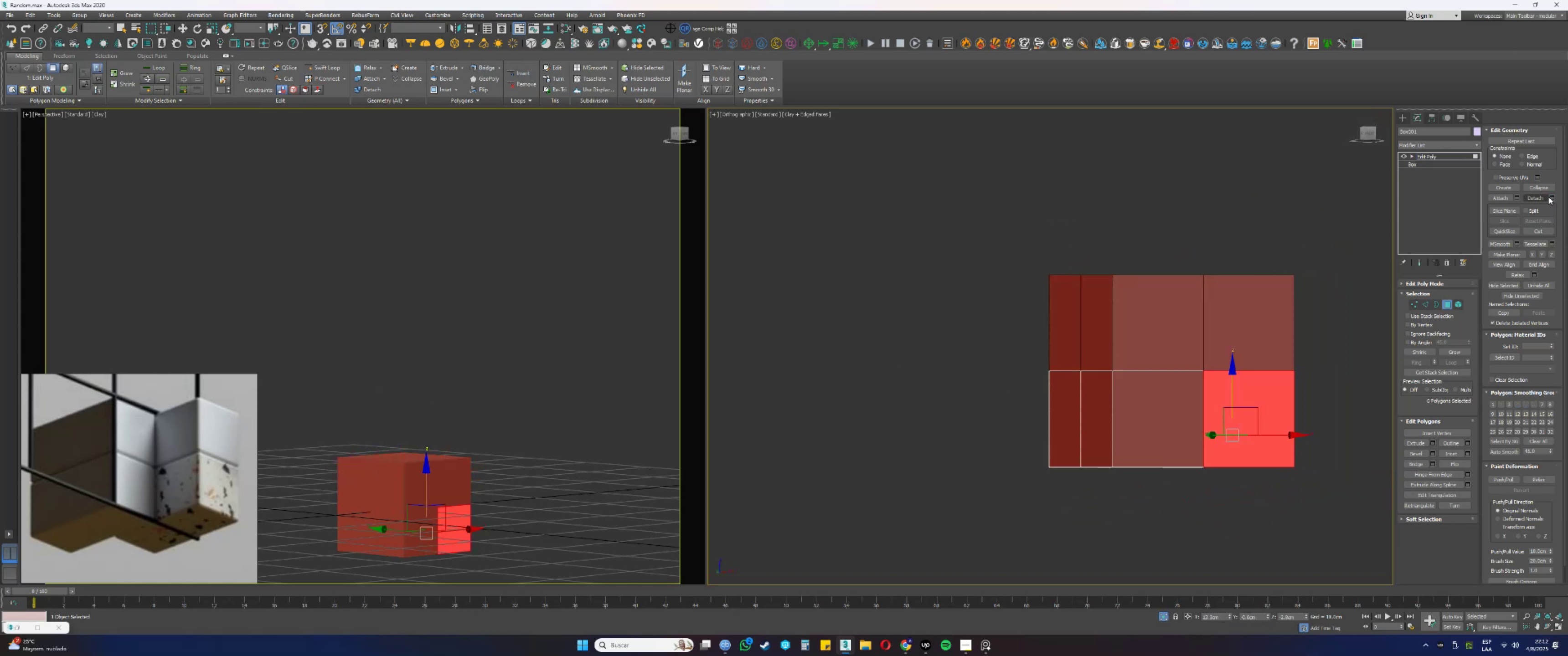 
key(Alt+AltLeft)
 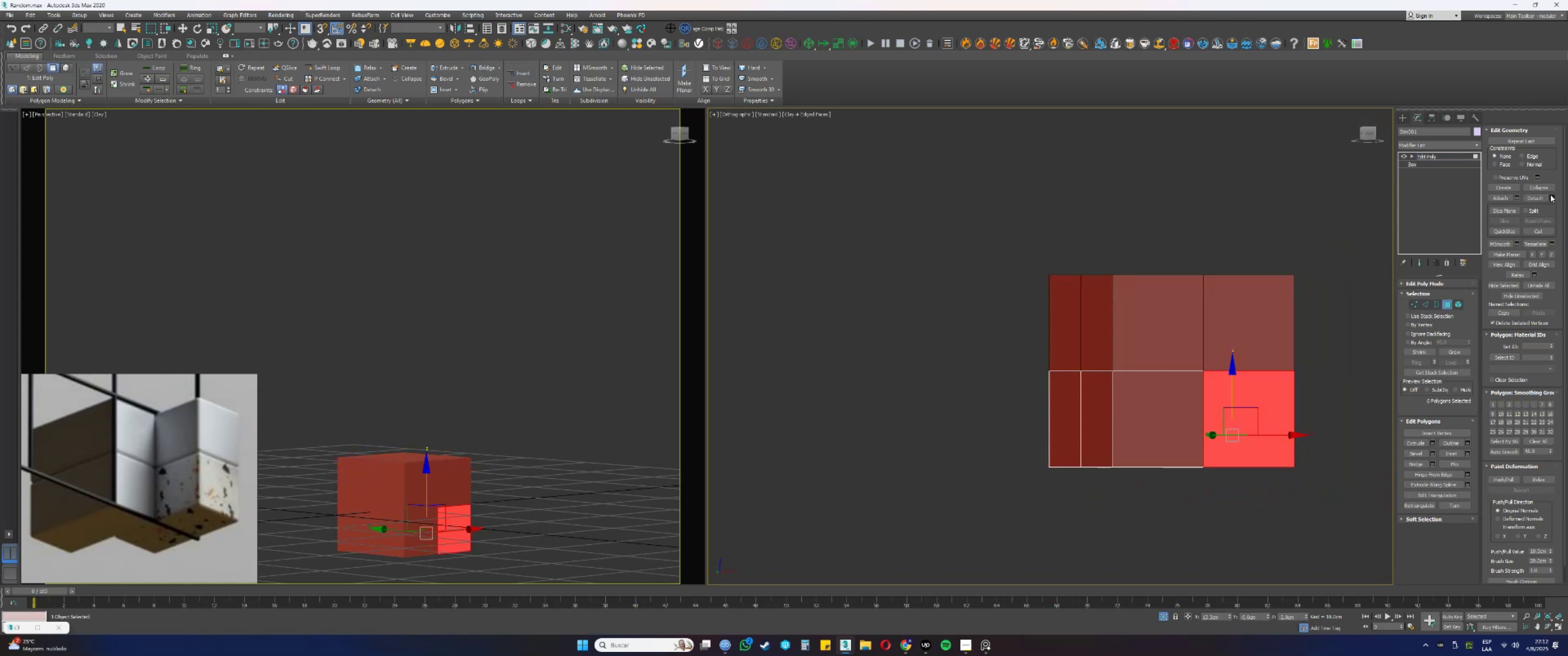 
left_click([1551, 195])
 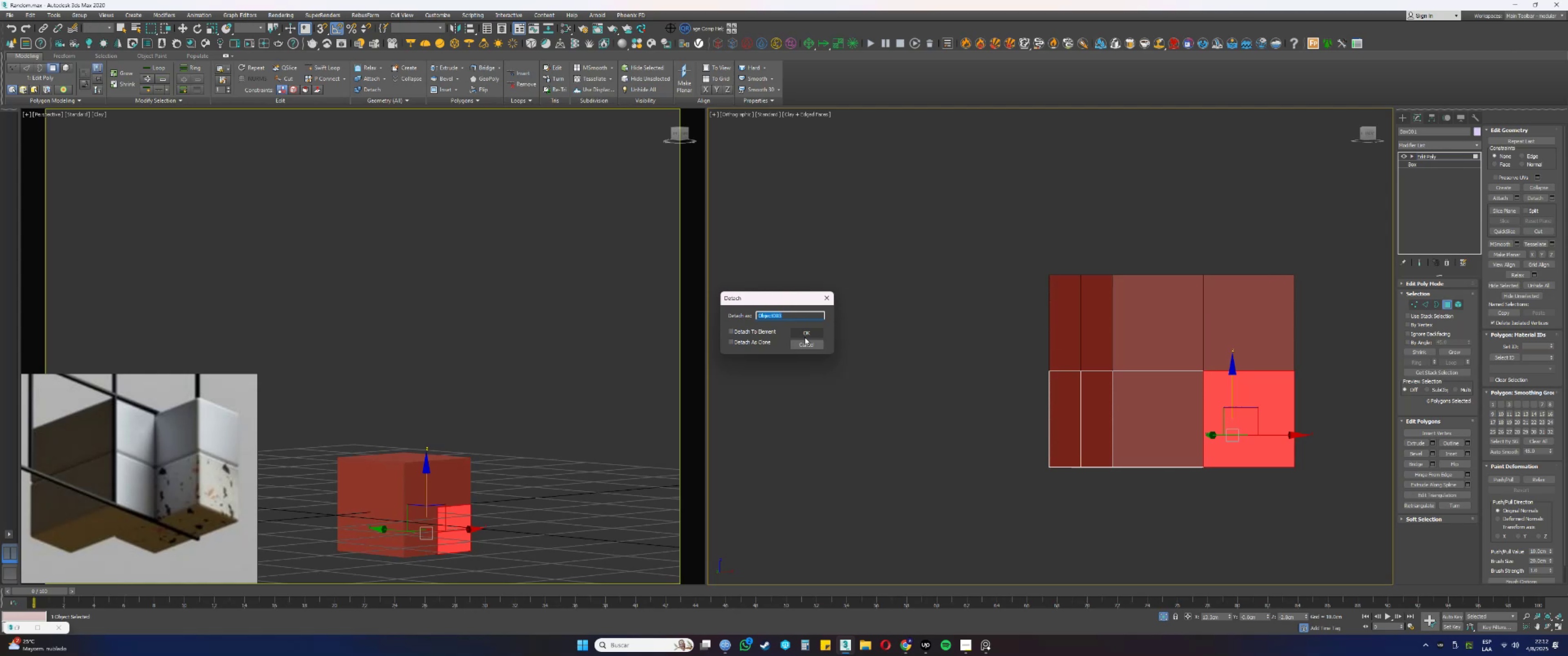 
left_click([805, 334])
 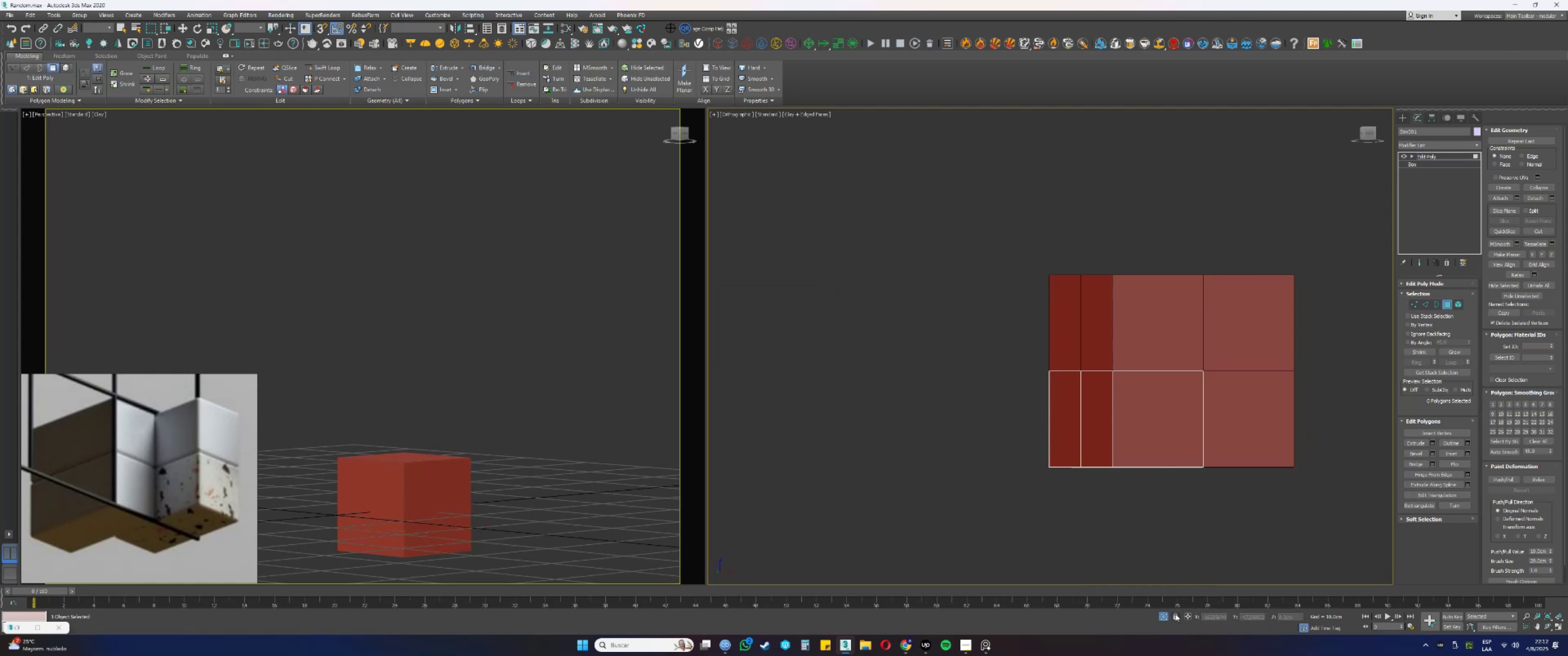 
left_click([1162, 618])
 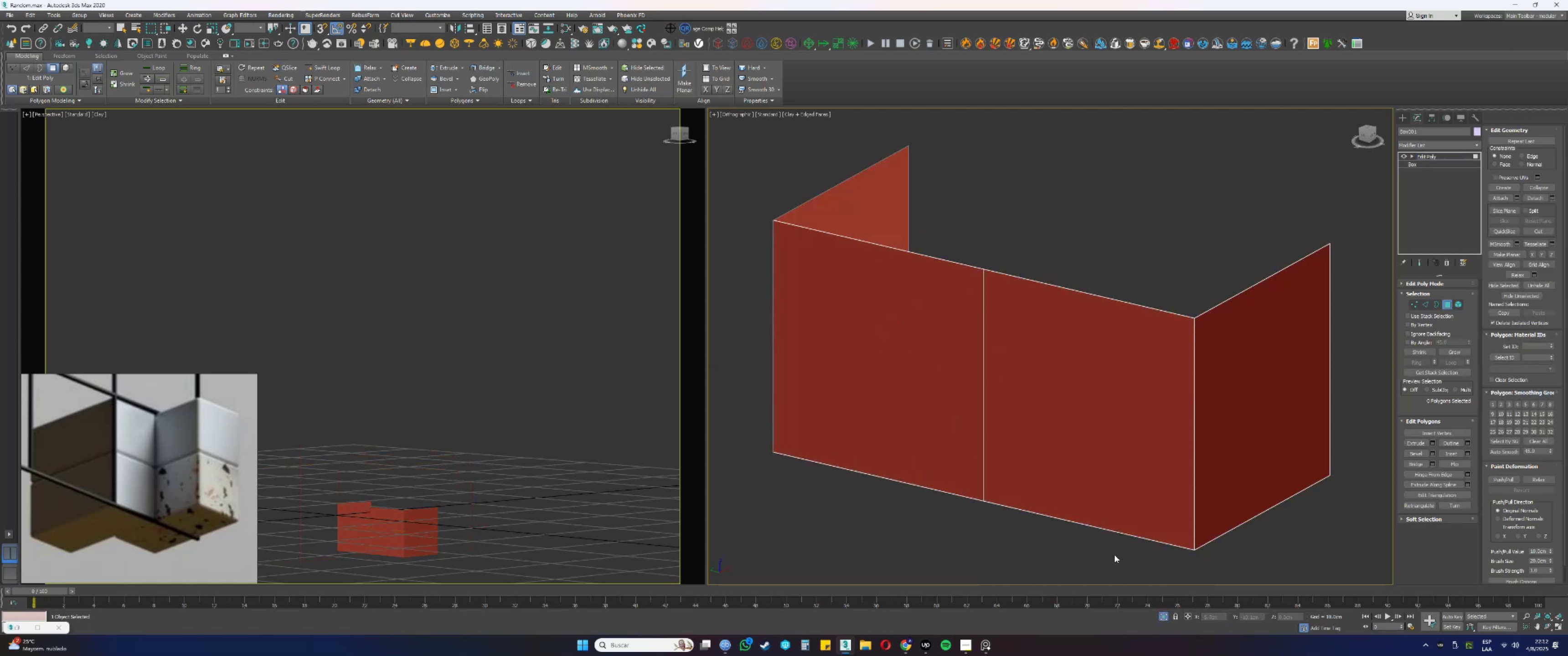 
key(Alt+AltLeft)
 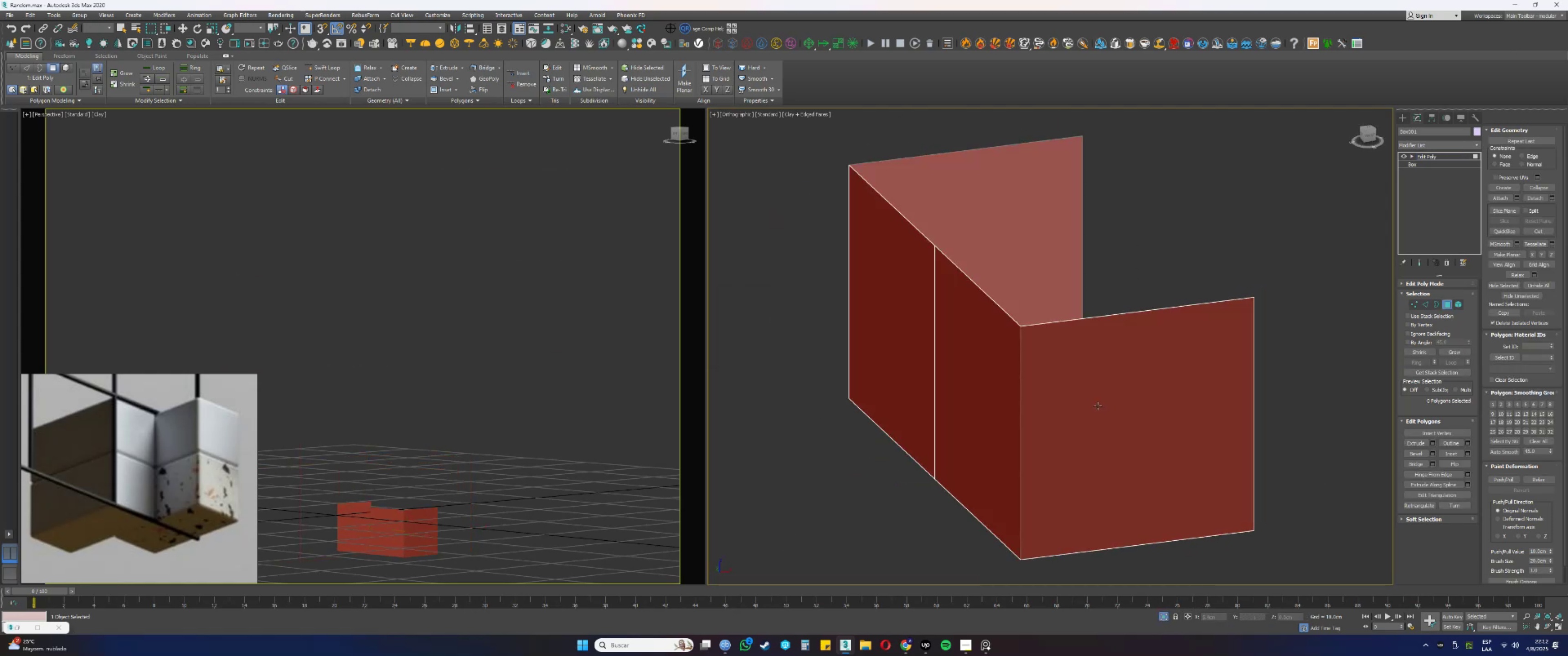 
scroll: coordinate [1090, 404], scroll_direction: down, amount: 2.0
 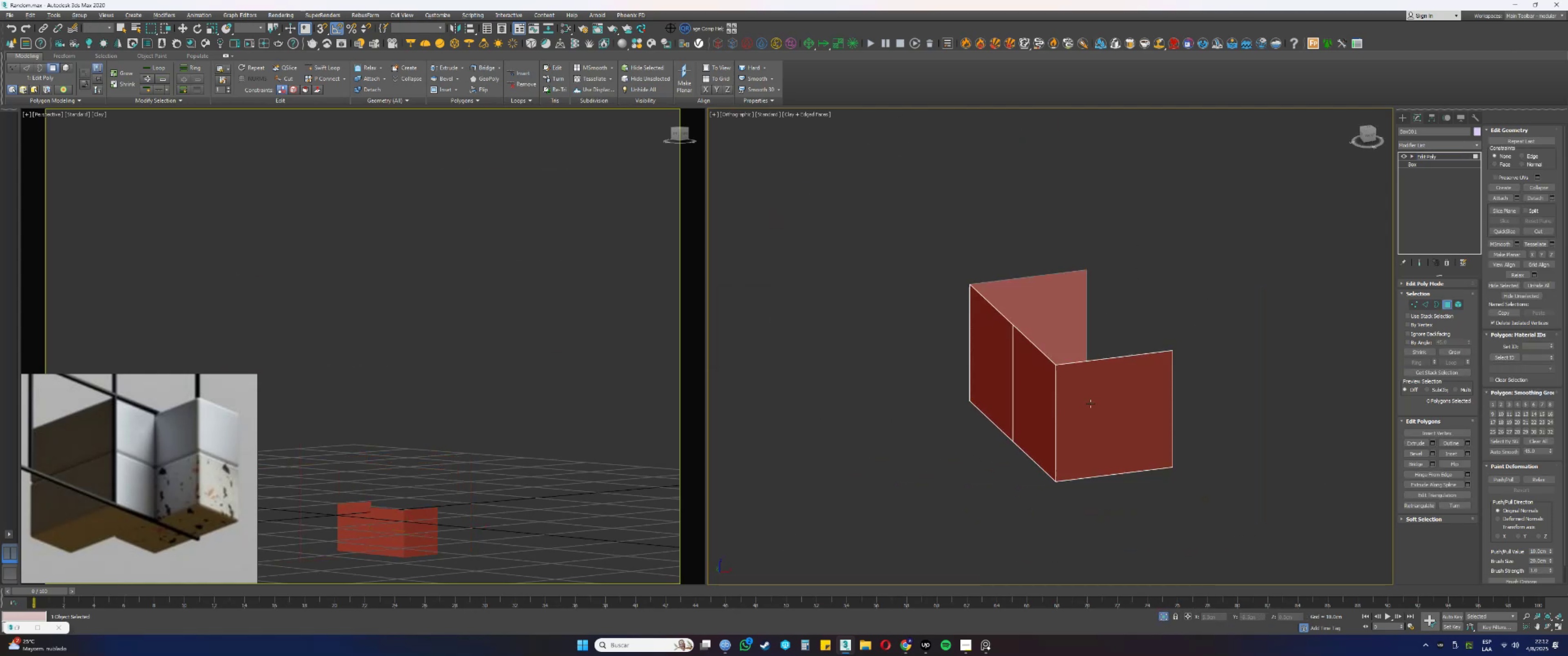 
hold_key(key=AltLeft, duration=0.87)
 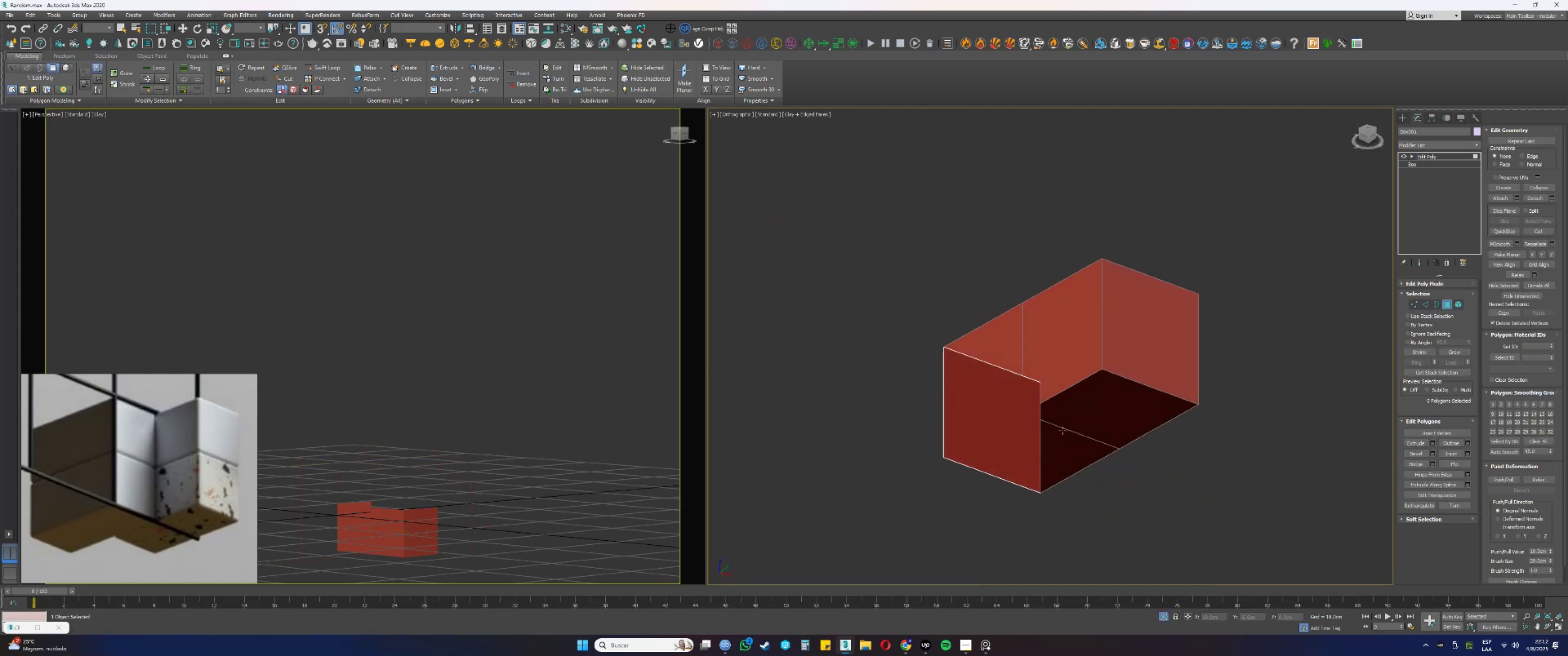 
key(2)
 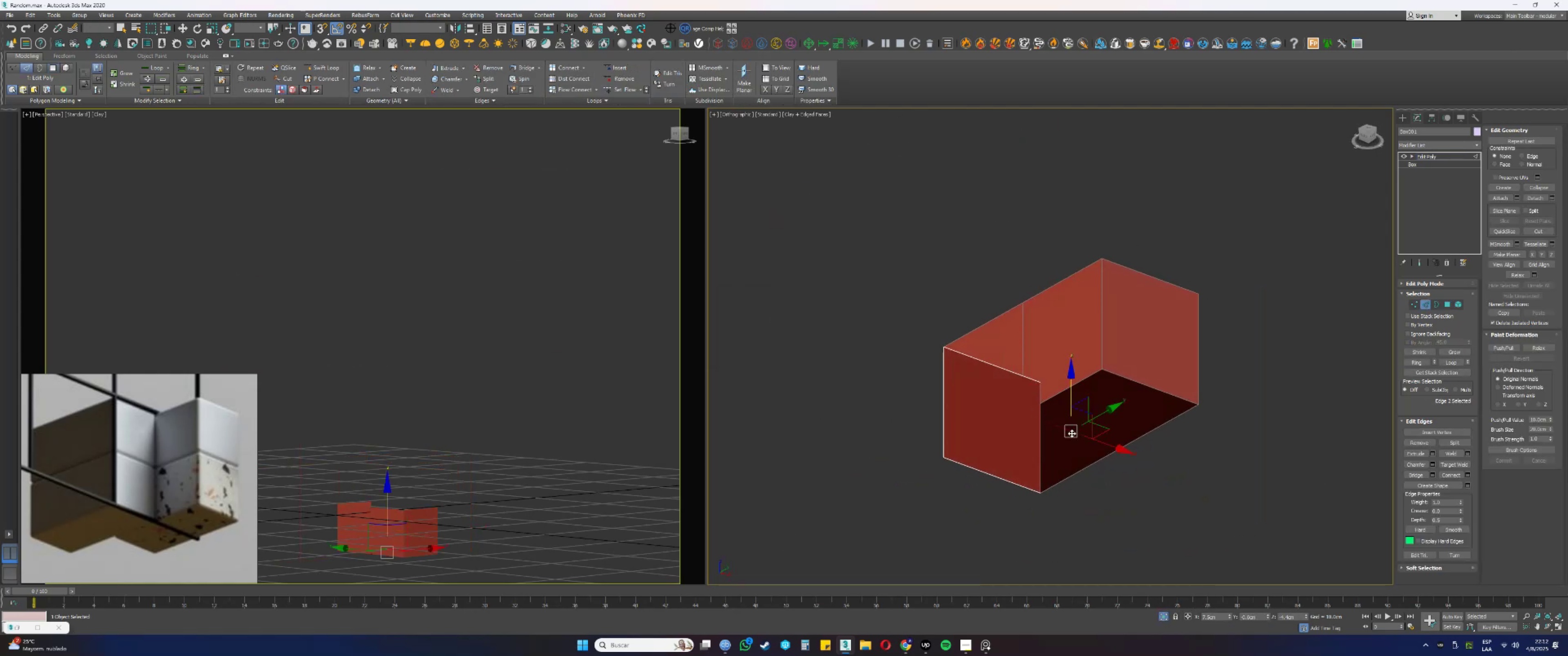 
double_click([1072, 433])
 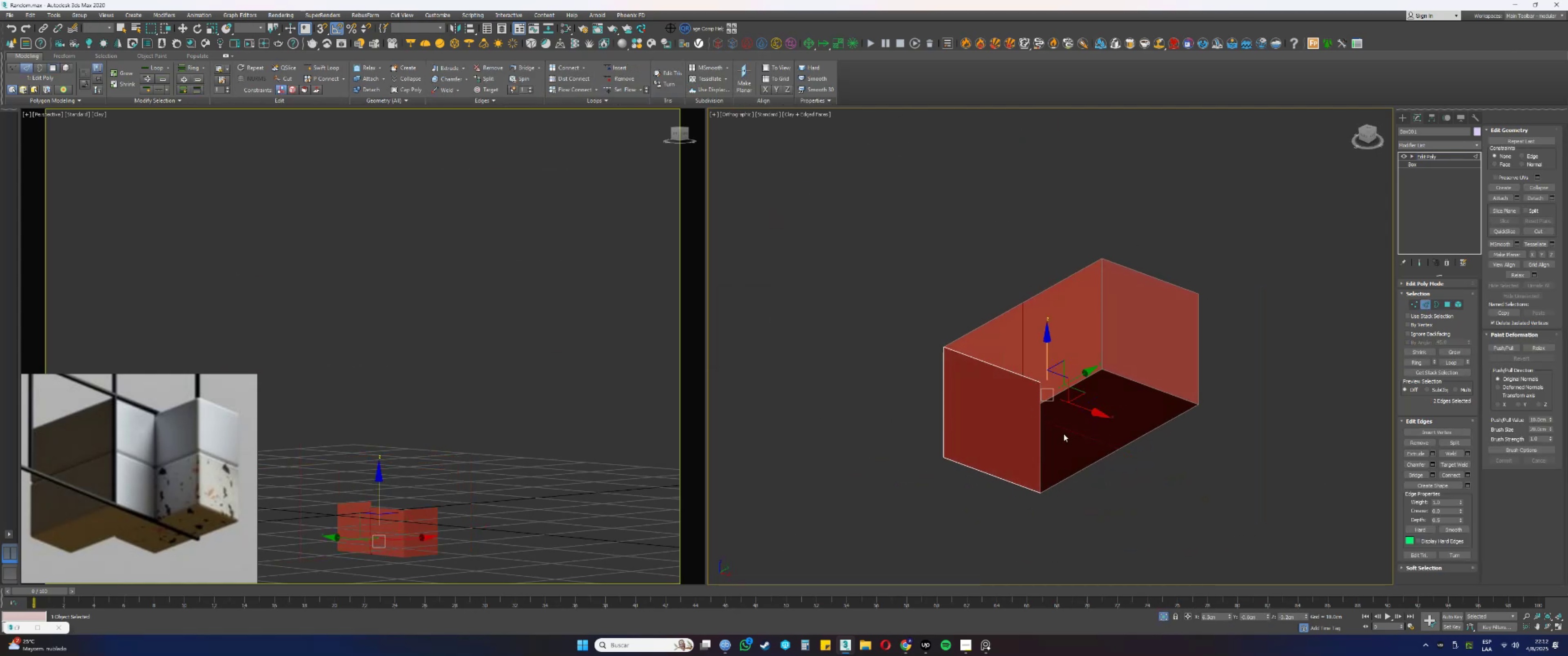 
key(Control+Backspace)
 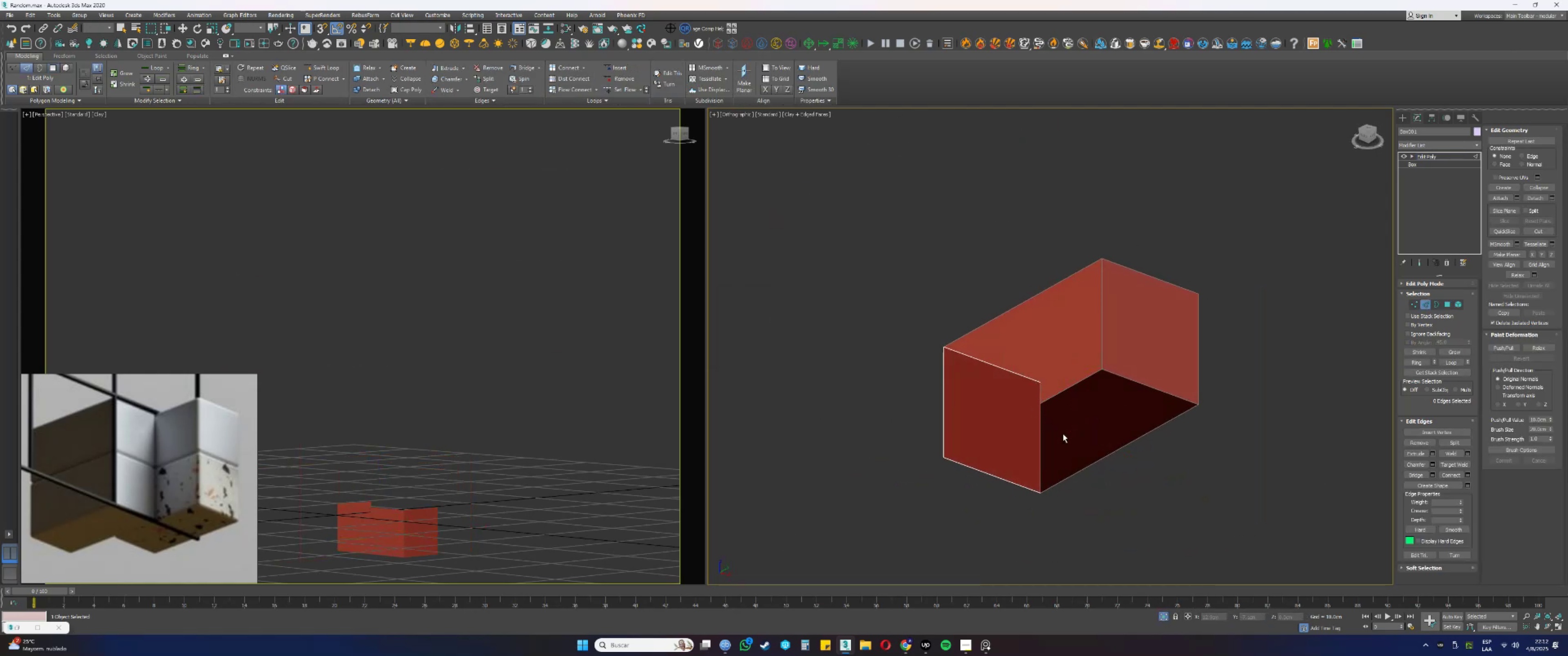 
left_click_drag(start_coordinate=[1055, 443], to_coordinate=[1036, 445])
 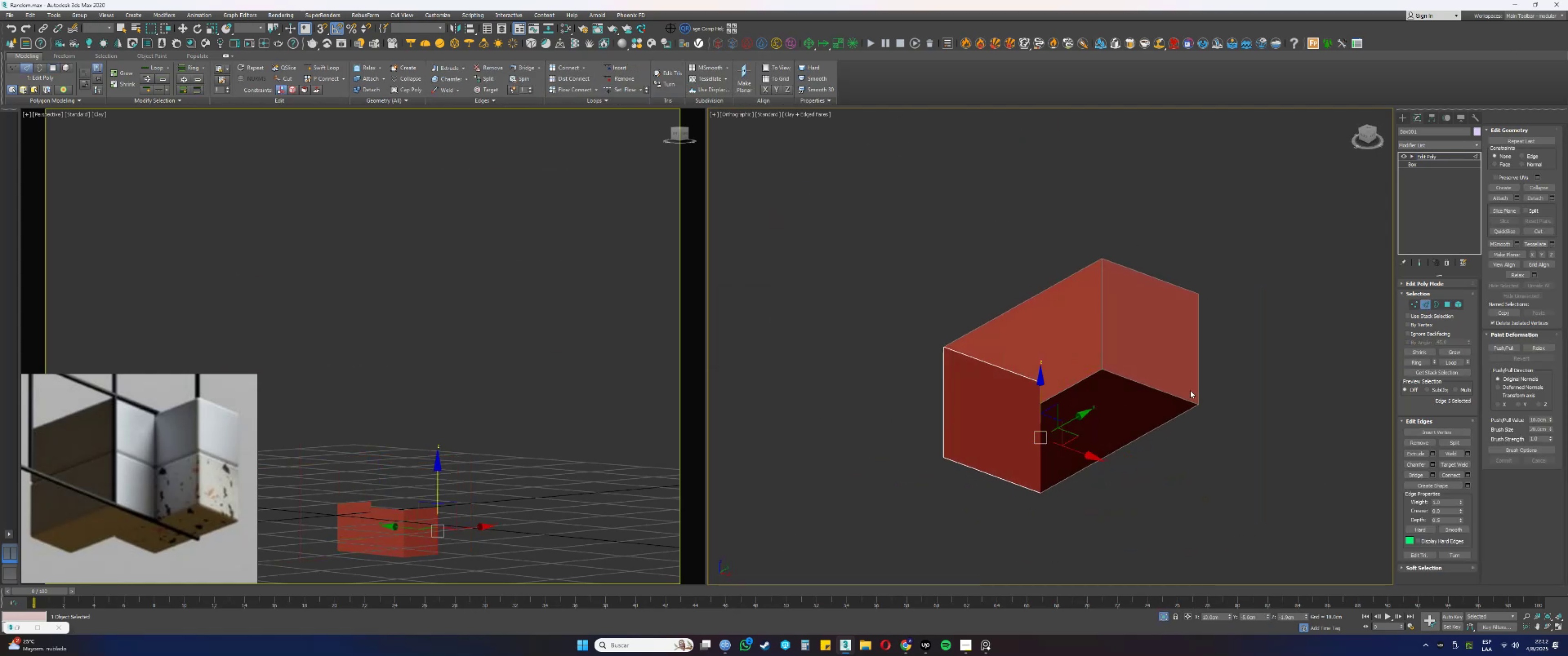 
hold_key(key=ControlLeft, duration=0.41)
left_click_drag(start_coordinate=[1211, 379], to_coordinate=[1194, 373])
 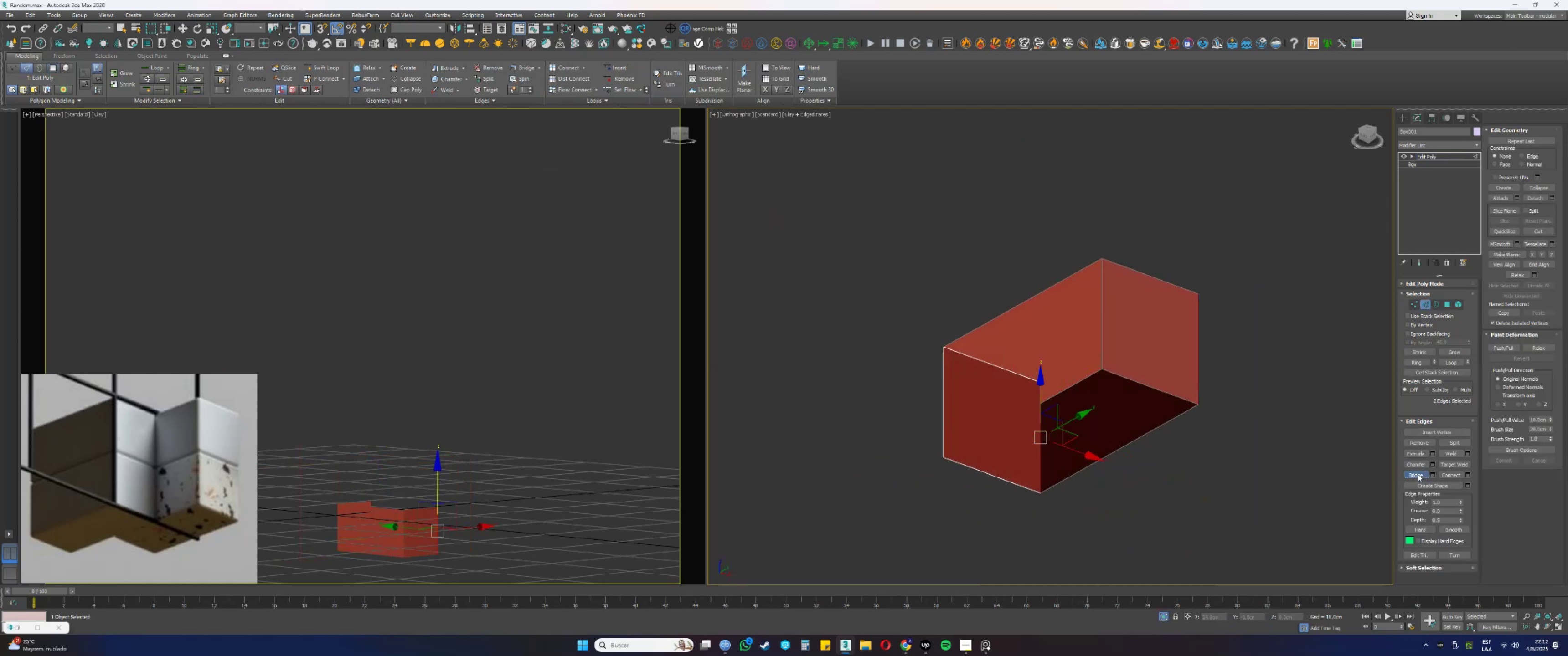 
type(33)
 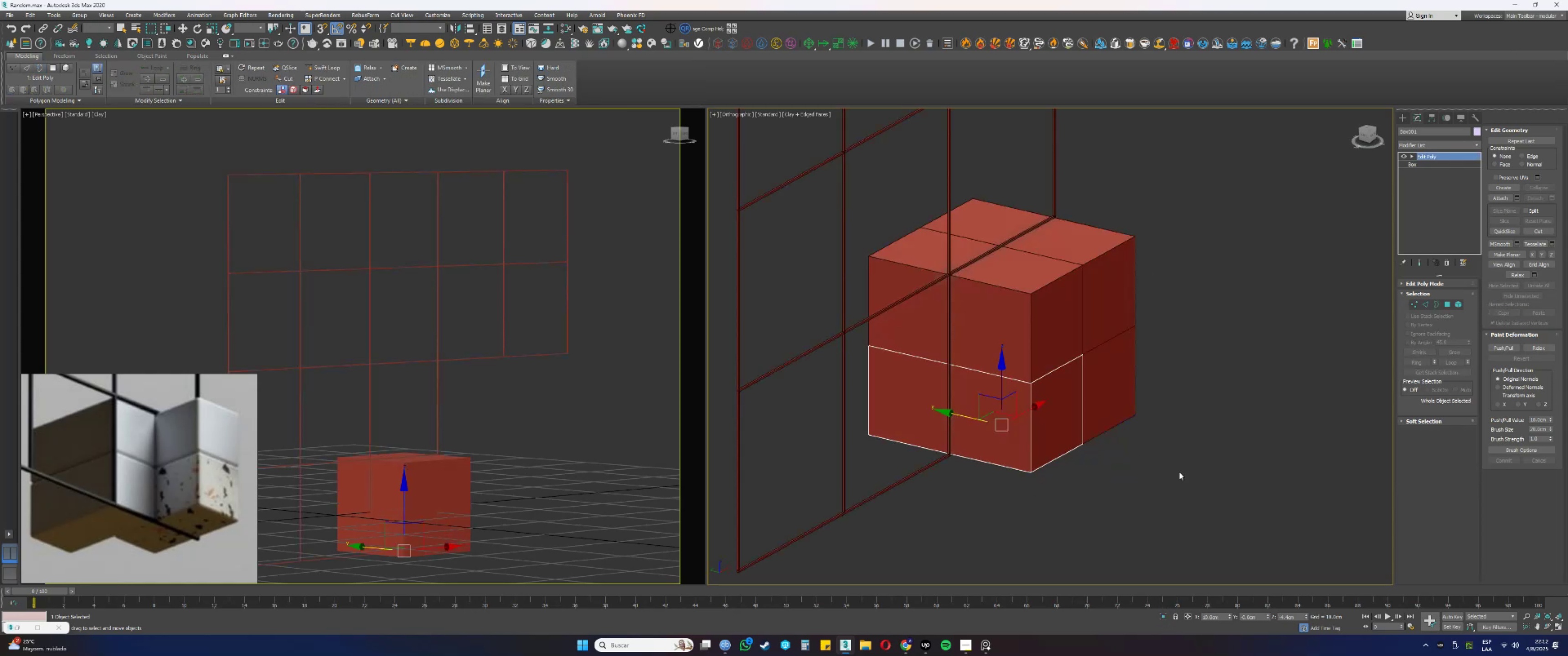 
left_click_drag(start_coordinate=[1291, 413], to_coordinate=[1202, 333])
 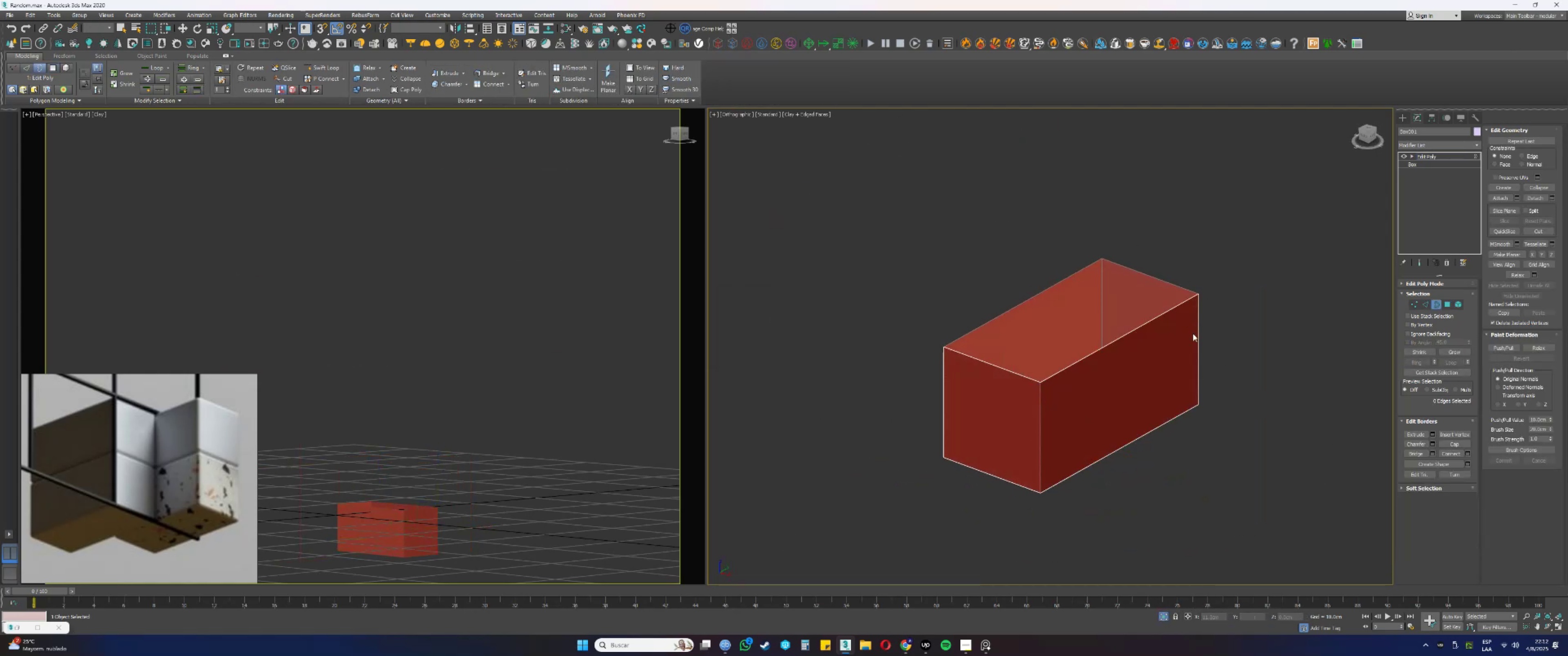 
left_click_drag(start_coordinate=[1198, 340], to_coordinate=[1178, 311])
 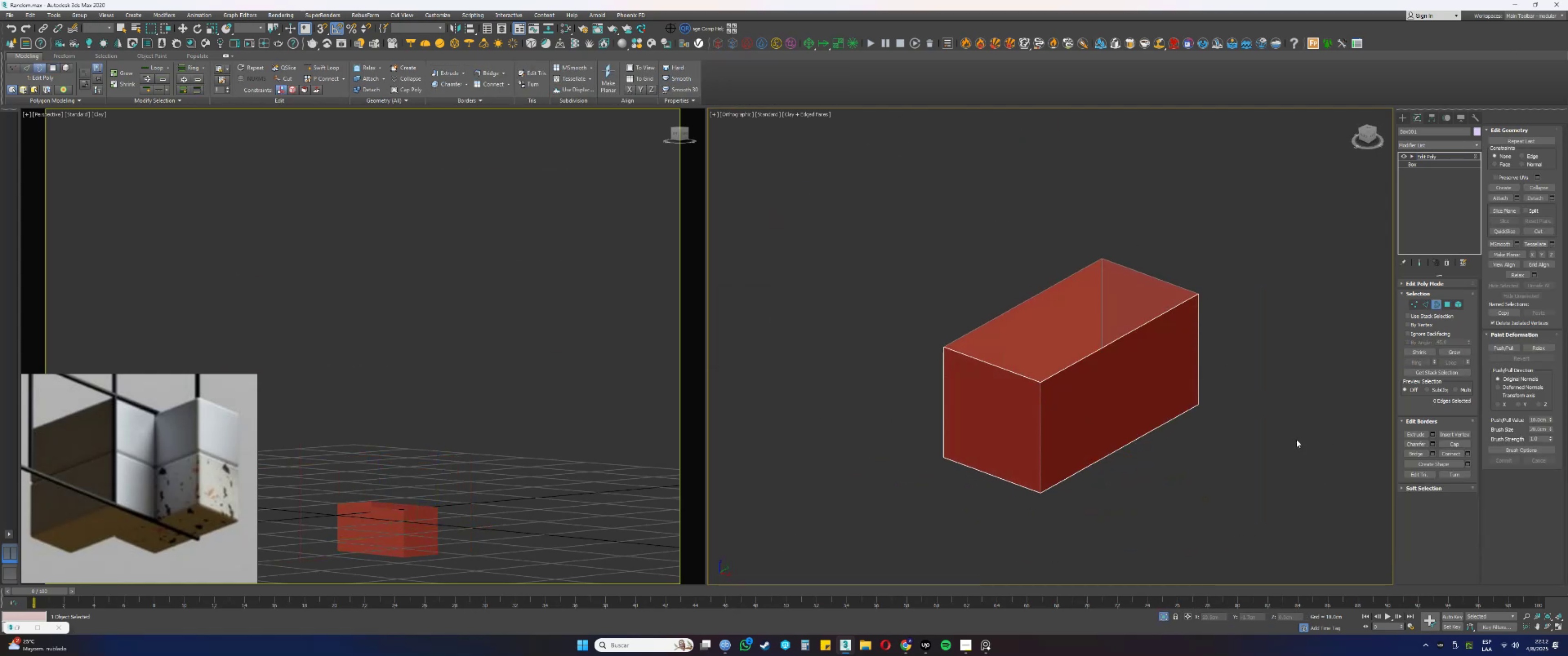 
left_click_drag(start_coordinate=[1191, 318], to_coordinate=[1132, 261])
 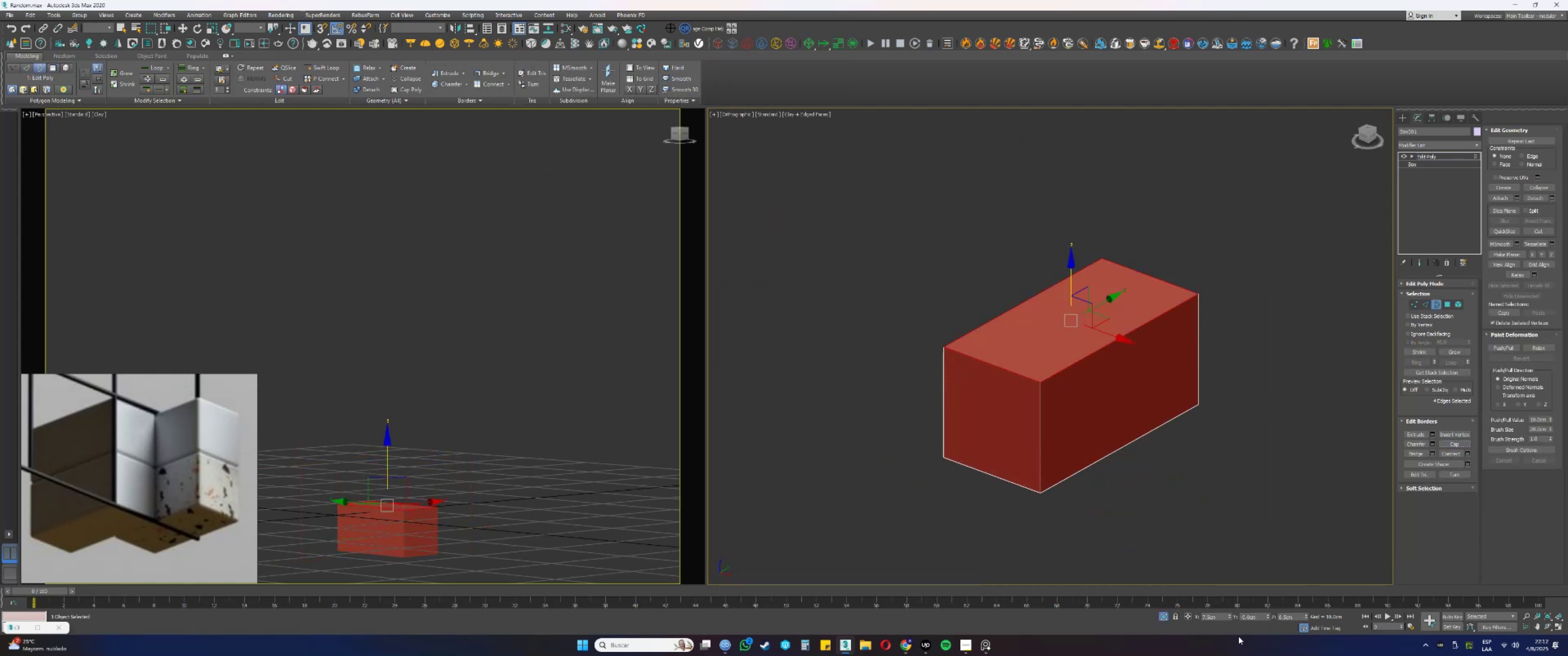 
left_click([1162, 618])
 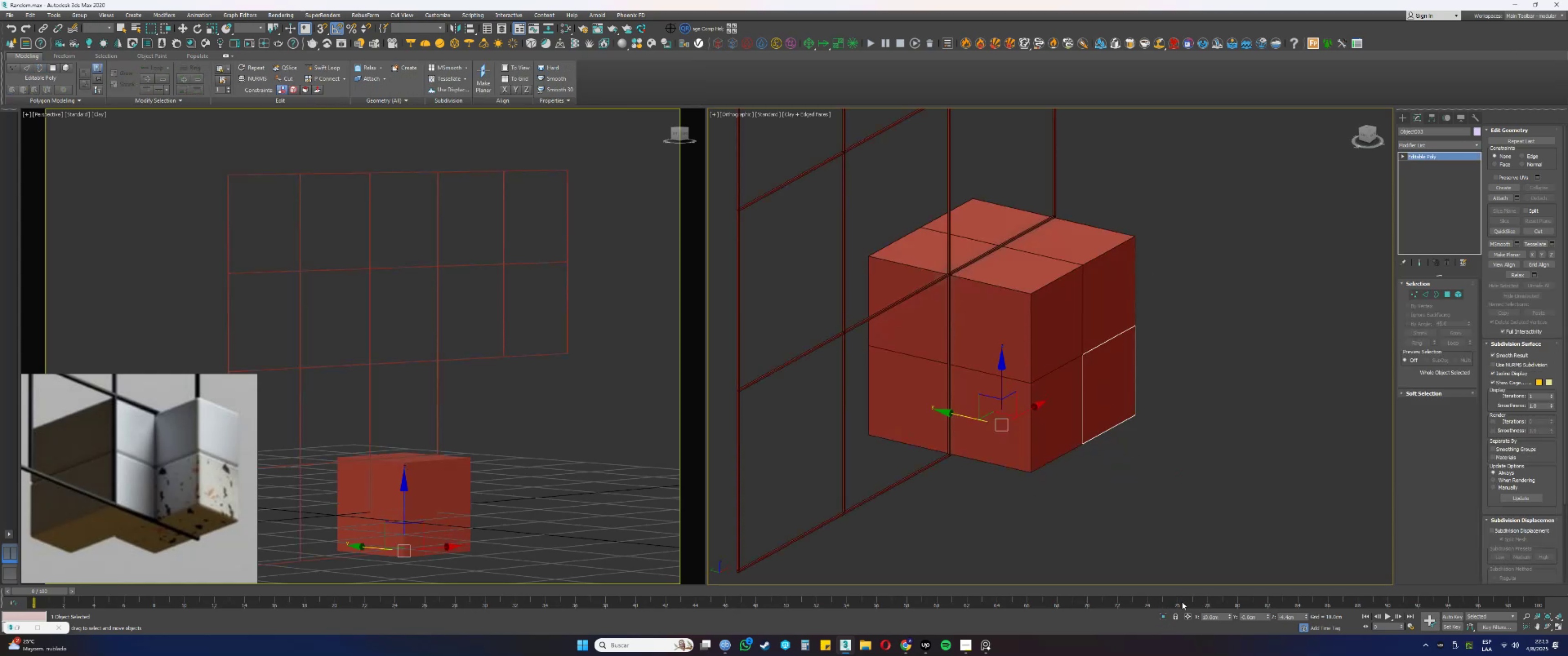 
left_click([1166, 615])
 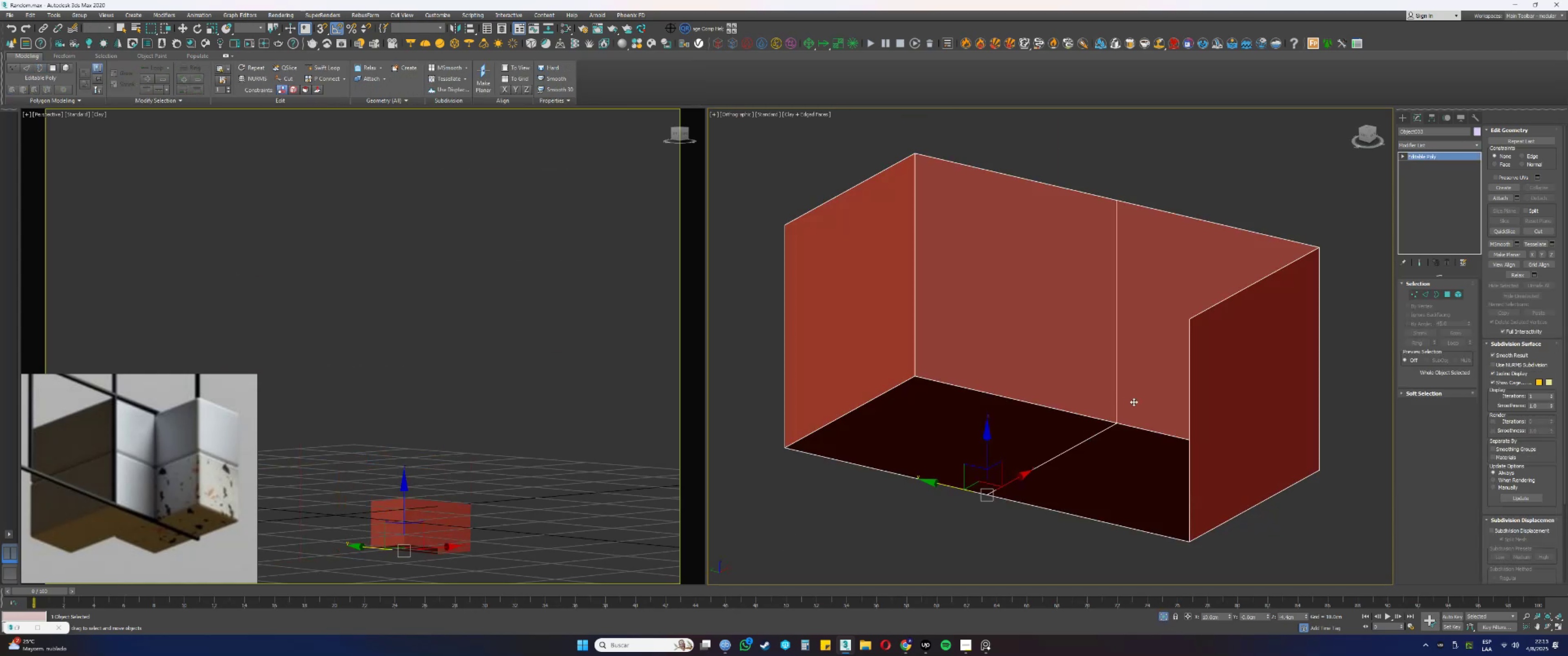 
key(2)
 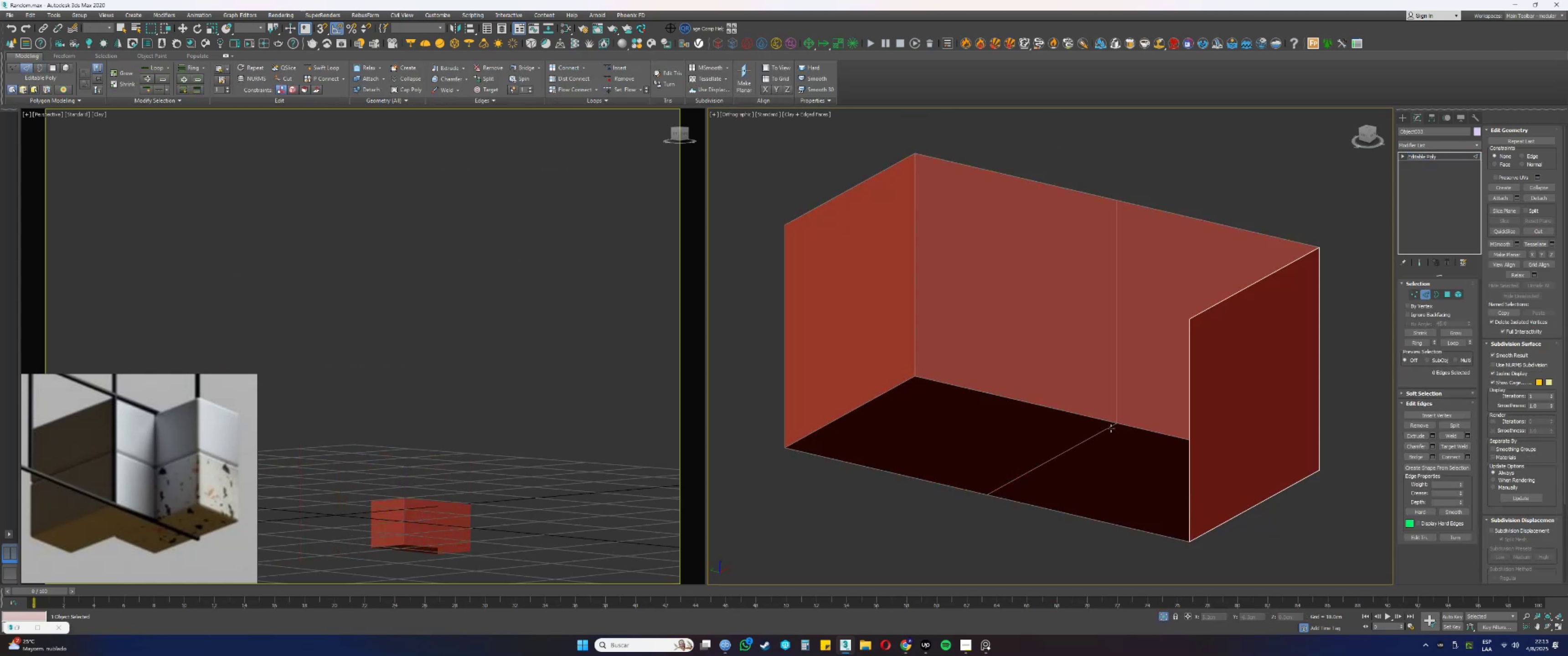 
double_click([1110, 428])
 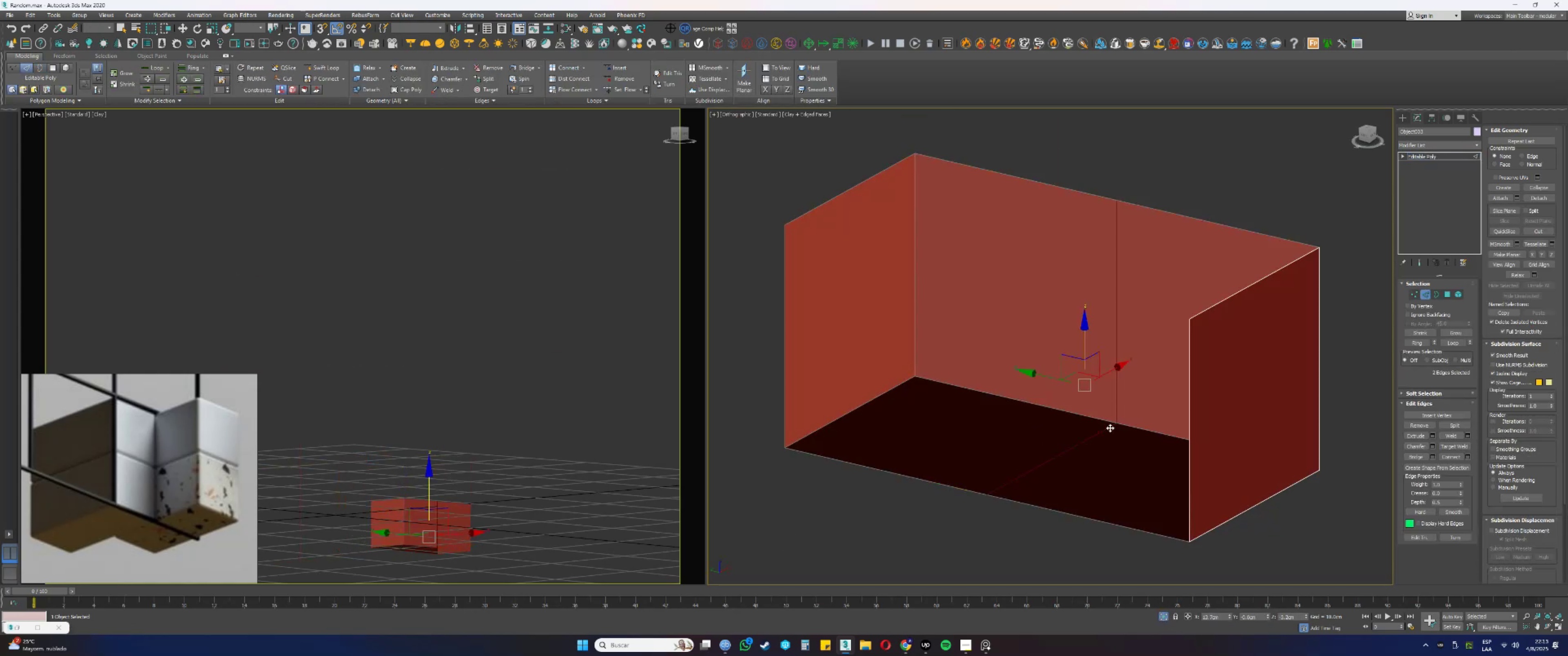 
triple_click([1110, 428])
 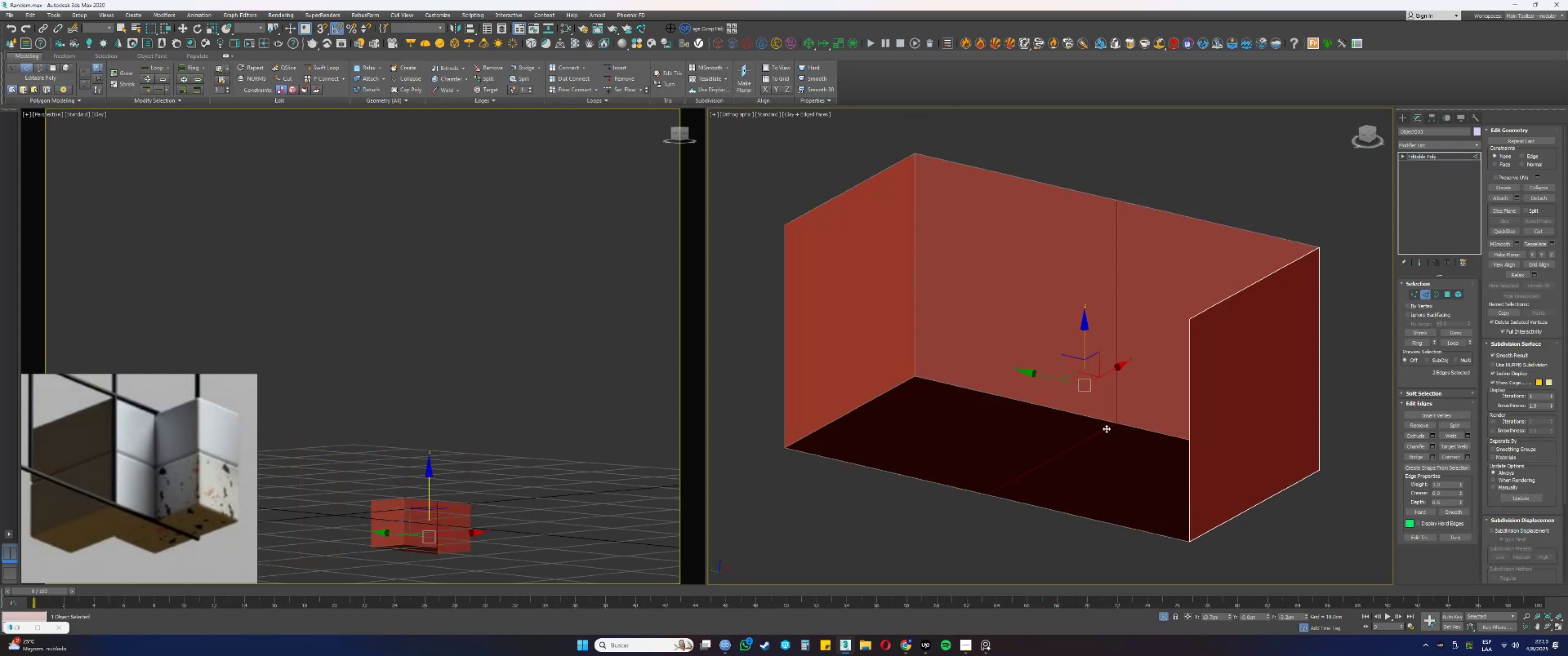 
key(Control+ControlLeft)
 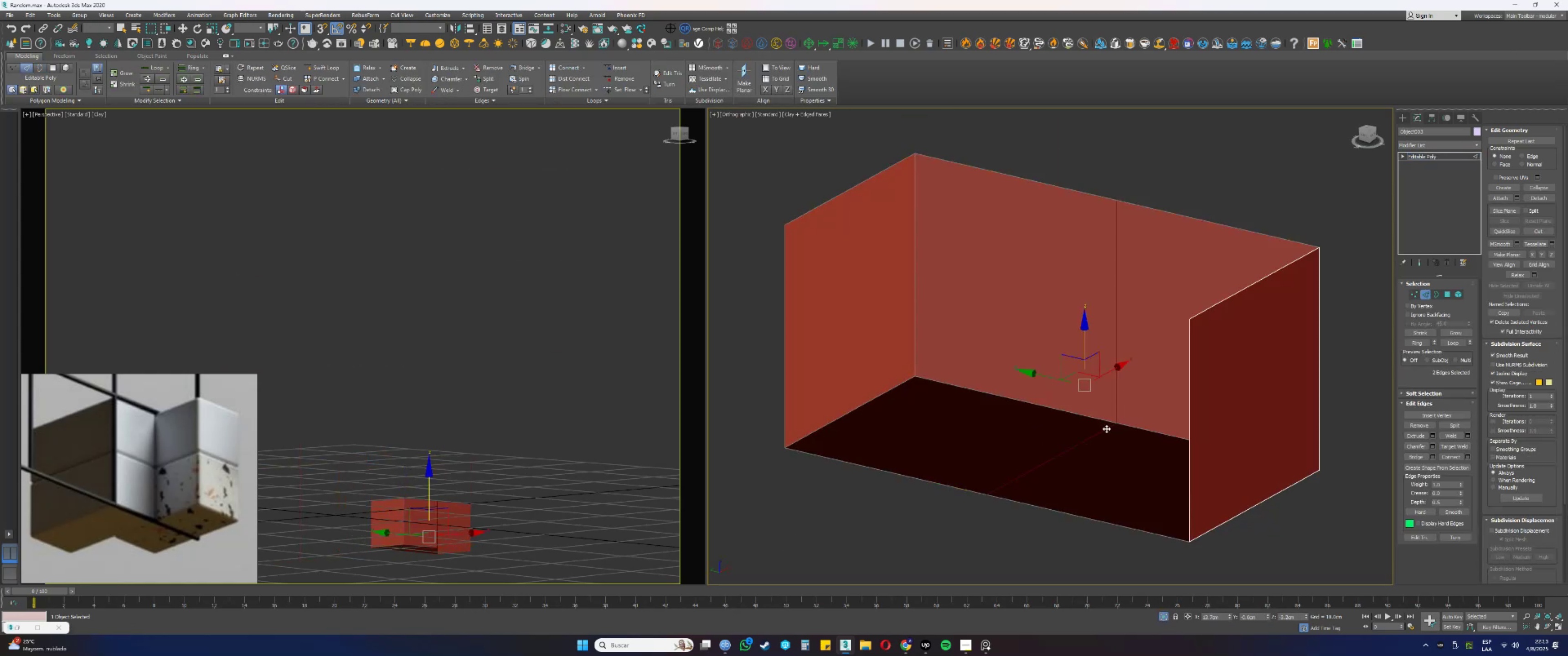 
key(Control+Backspace)
 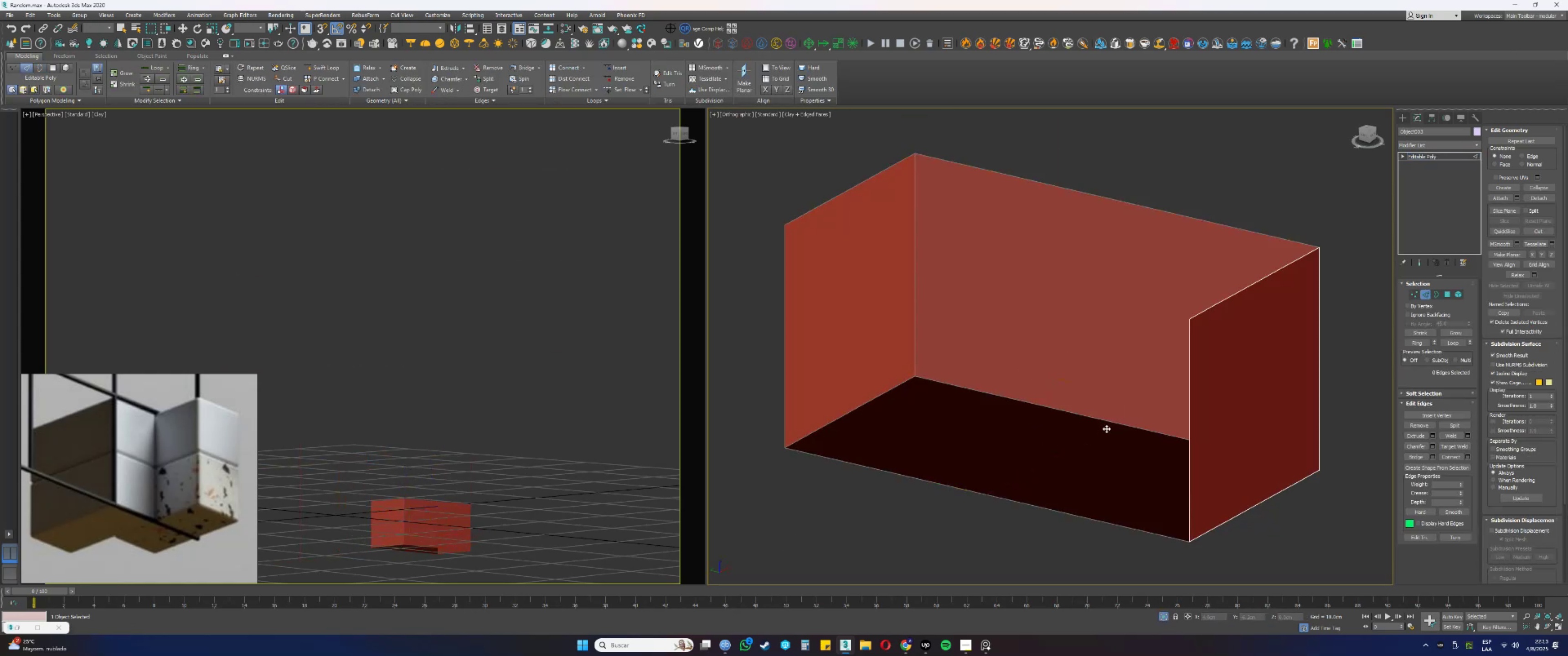 
scroll: coordinate [1107, 429], scroll_direction: down, amount: 1.0
 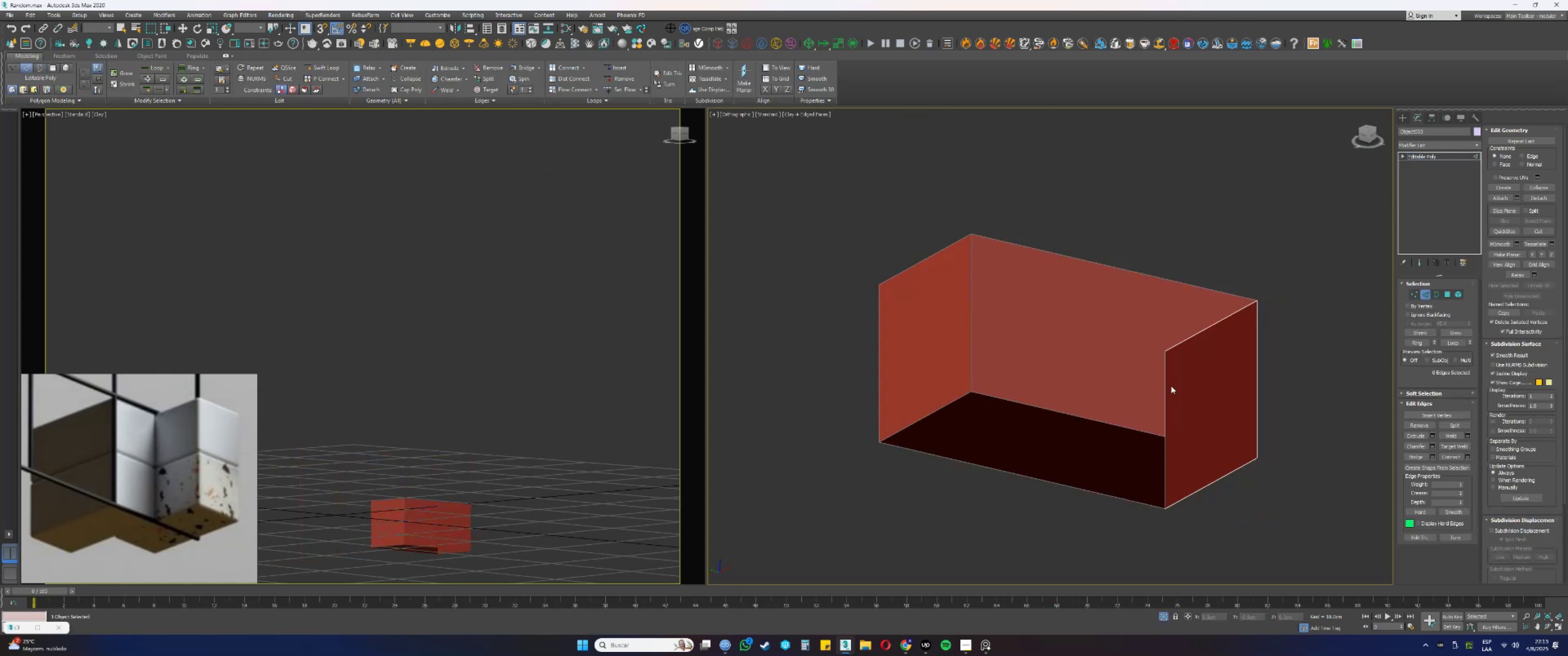 
left_click_drag(start_coordinate=[1175, 386], to_coordinate=[1155, 383])
 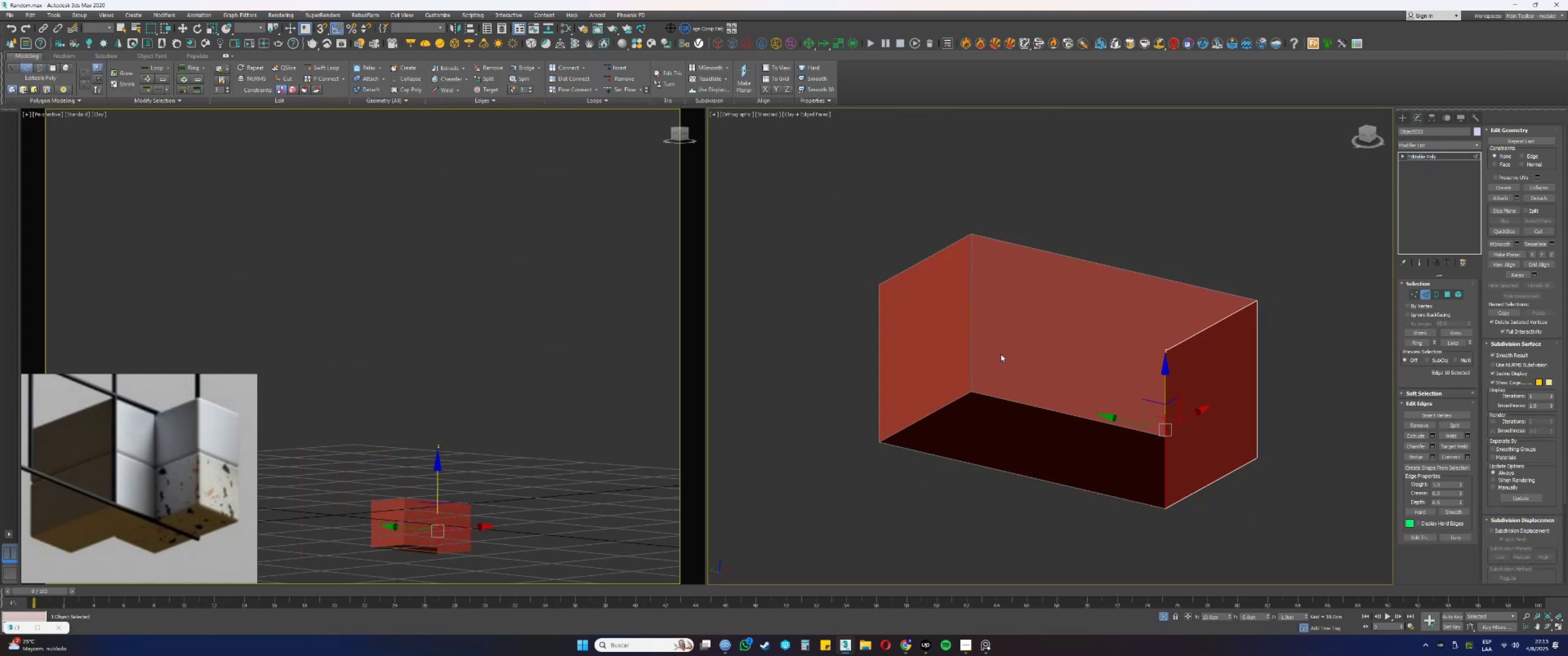 
hold_key(key=ControlLeft, duration=0.4)
left_click_drag(start_coordinate=[891, 341], to_coordinate=[790, 342])
 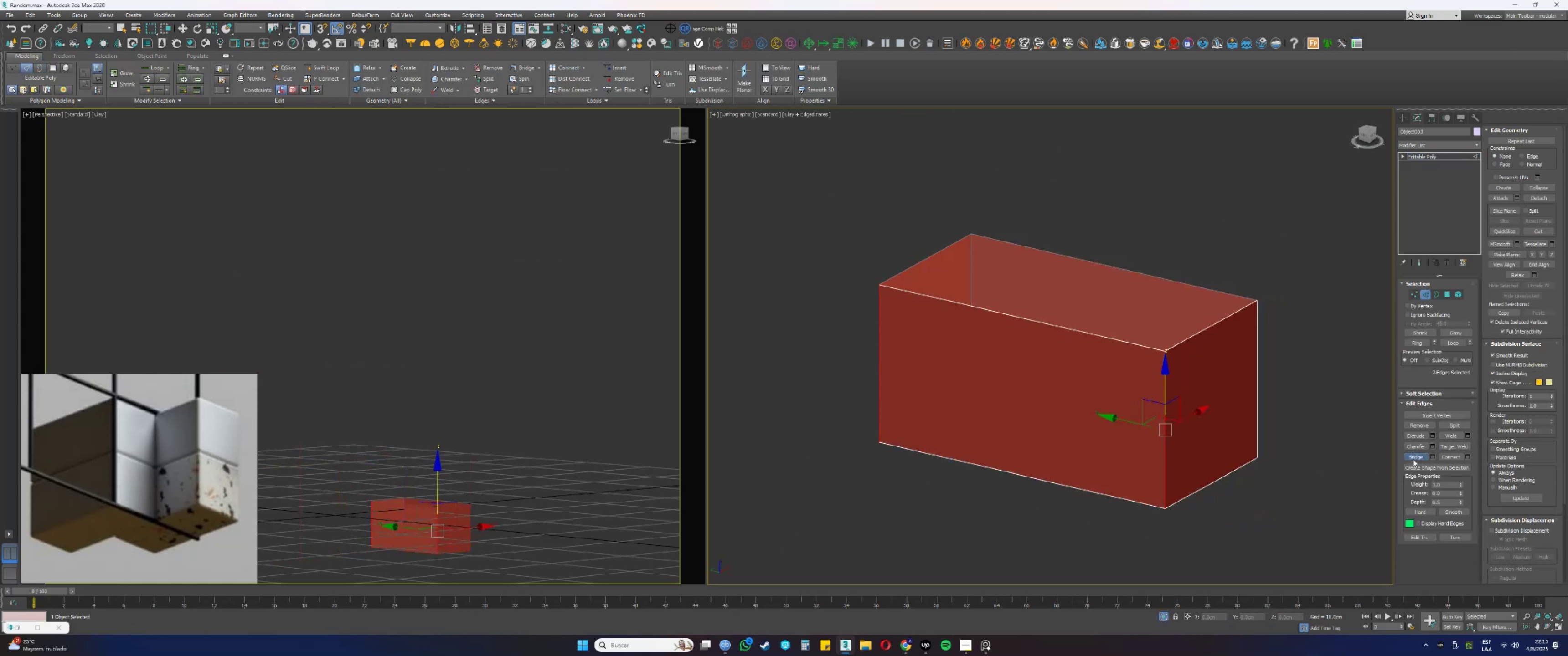 
key(3)
 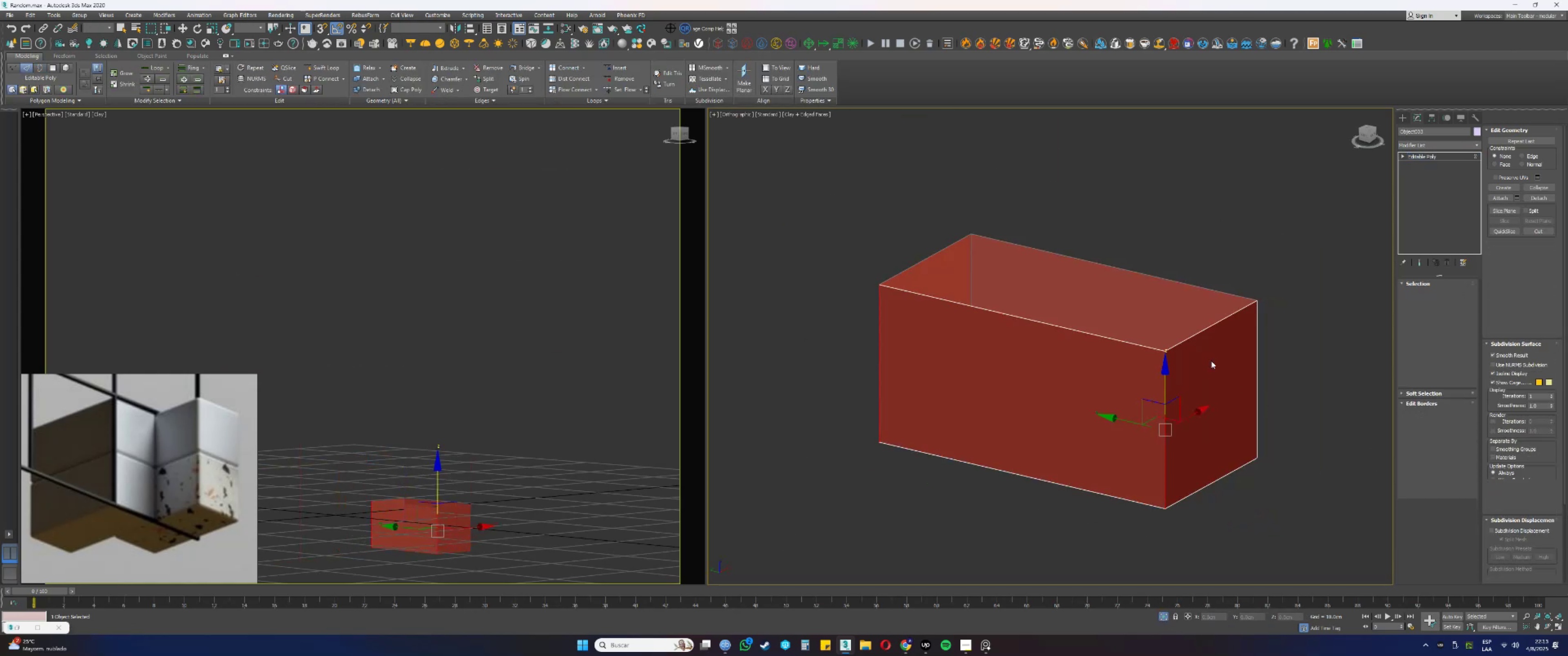 
left_click_drag(start_coordinate=[1209, 358], to_coordinate=[1184, 316])
 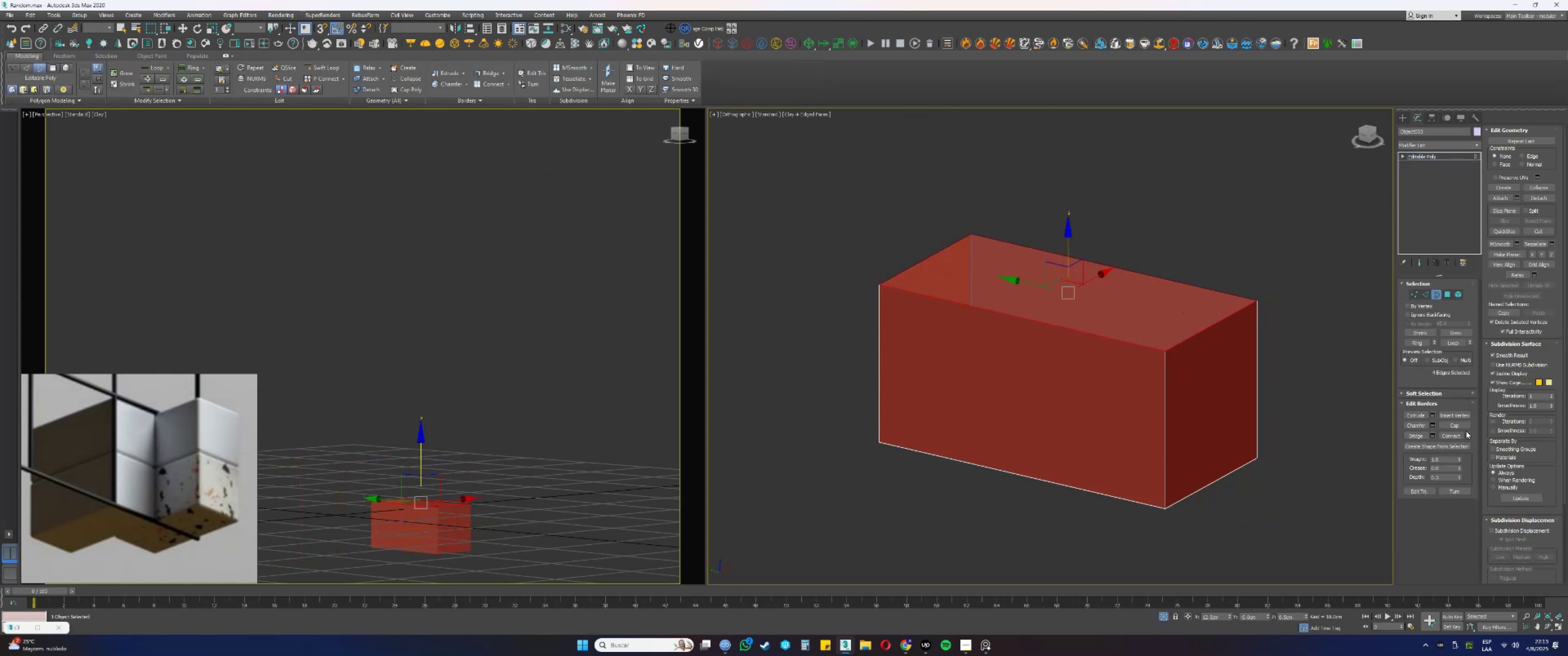 
left_click([1460, 427])
 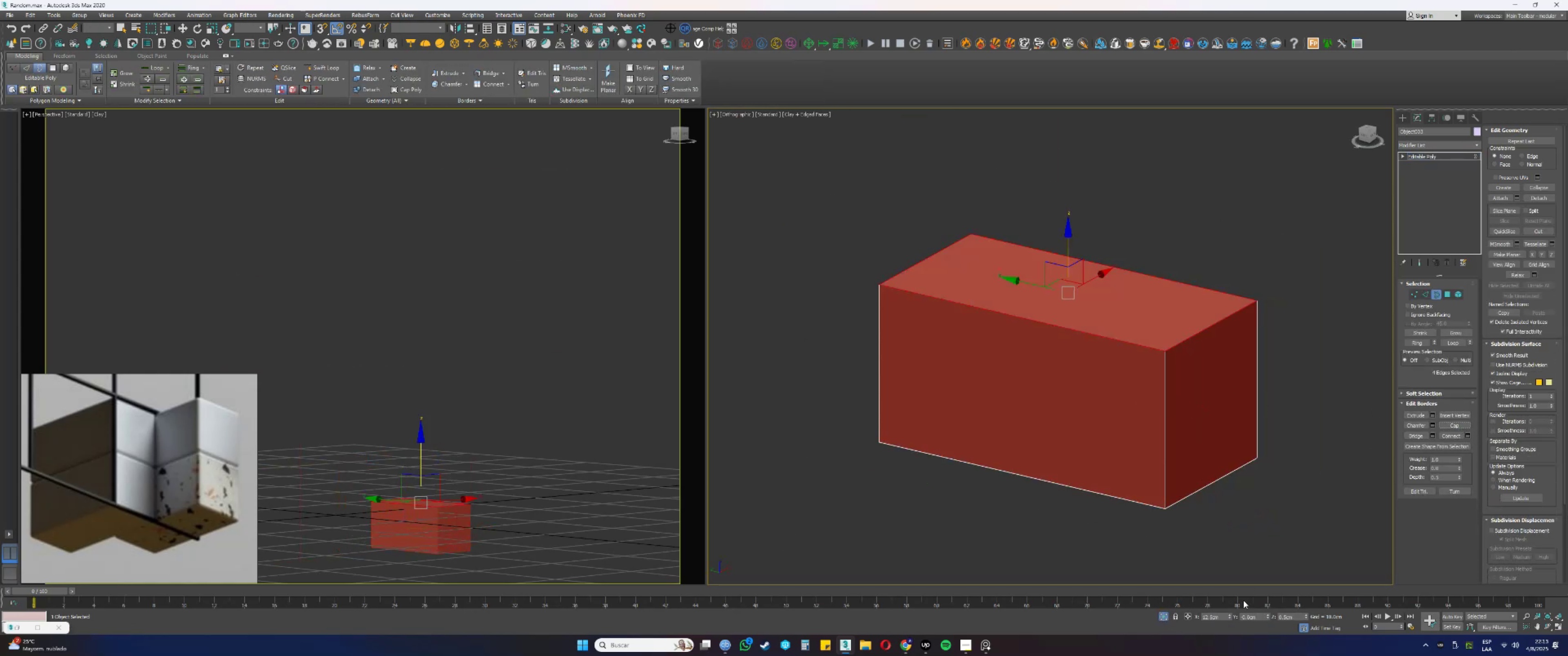 
key(3)
 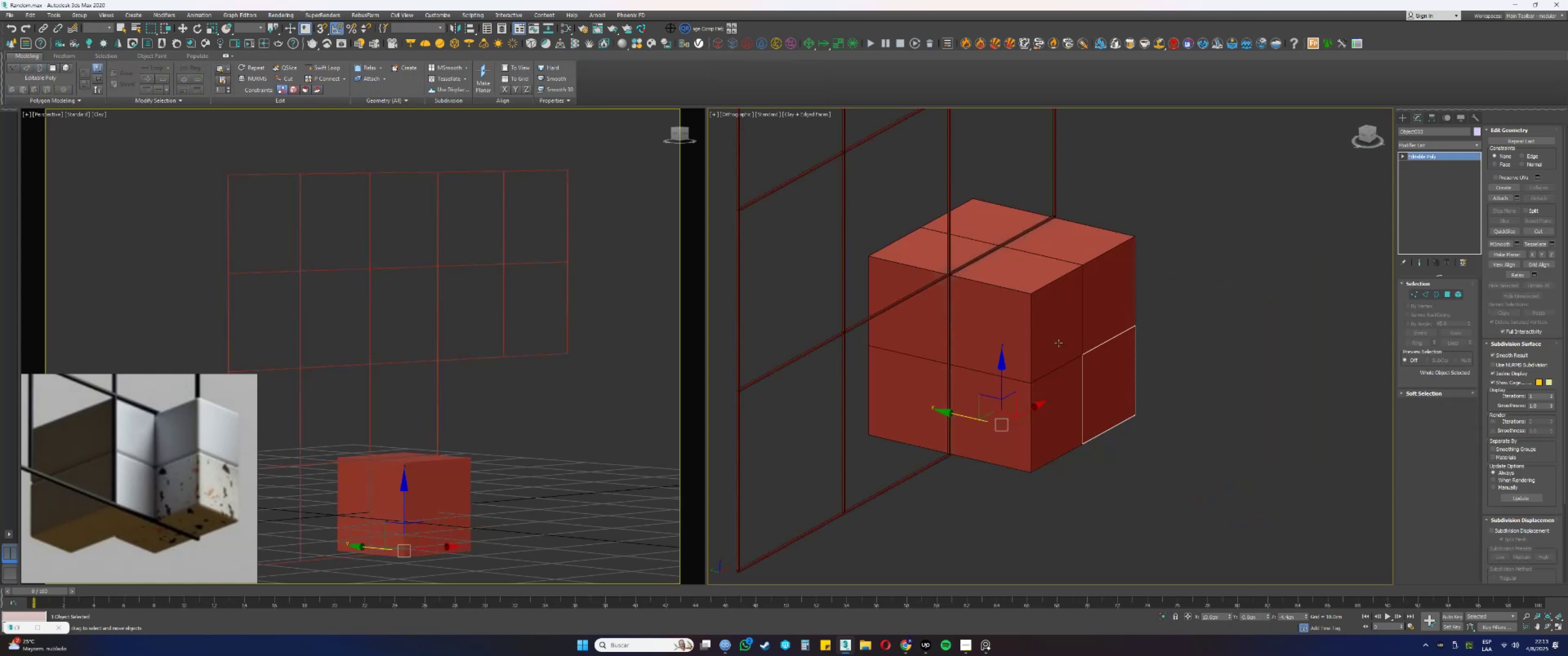 
double_click([1042, 332])
 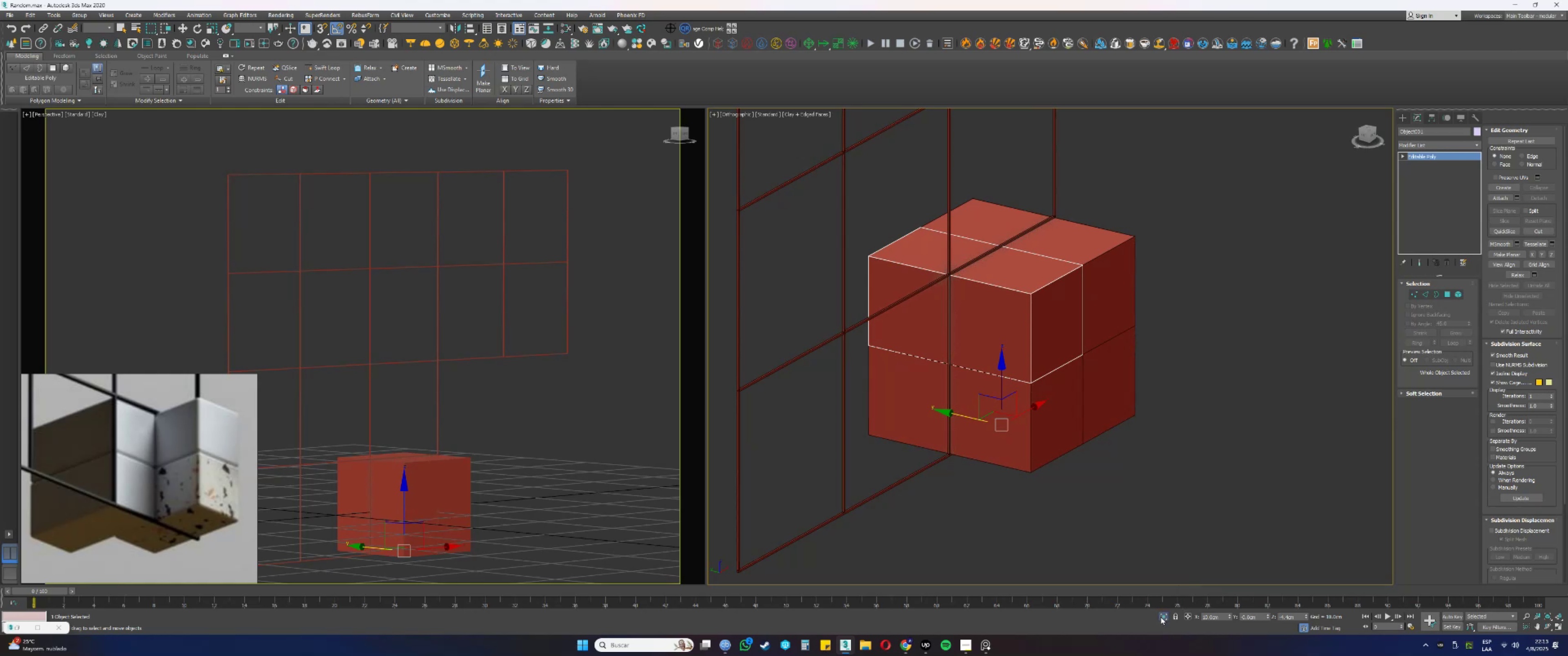 
key(Alt+AltLeft)
 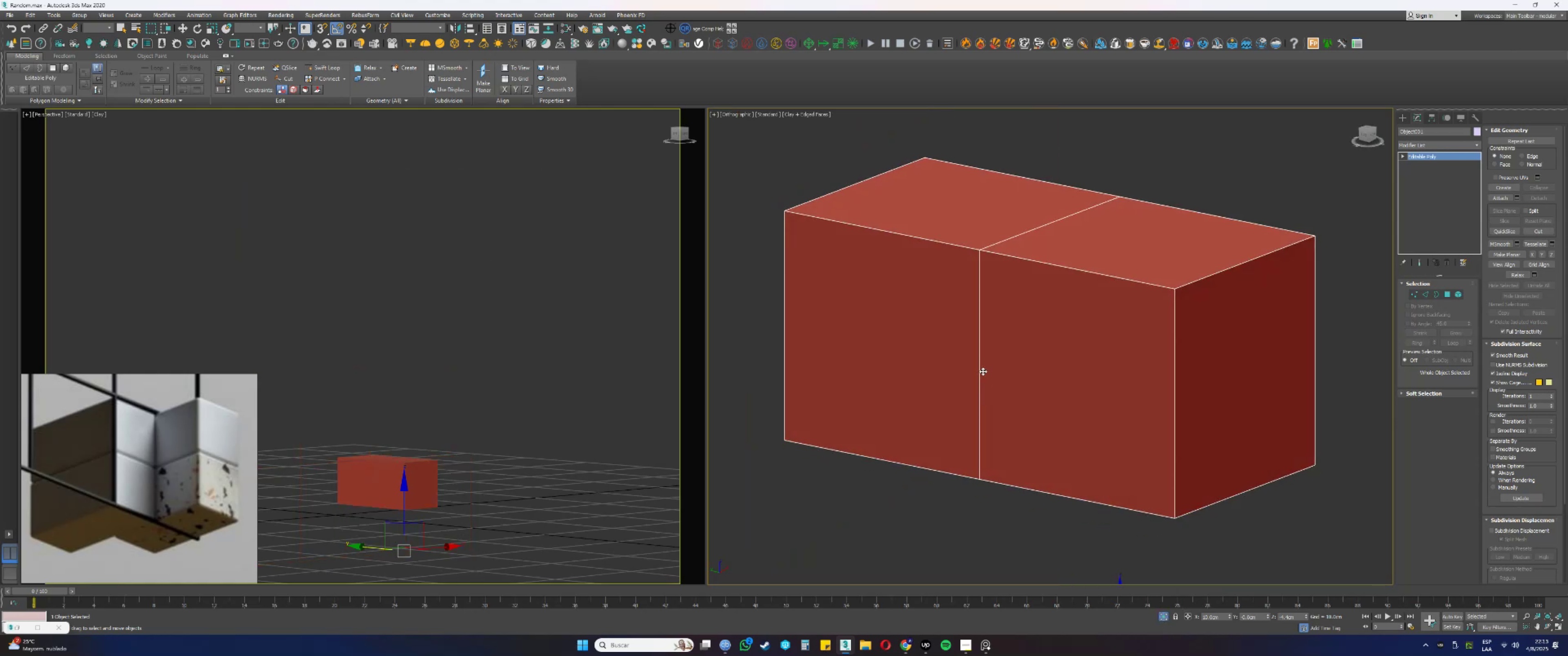 
key(2)
 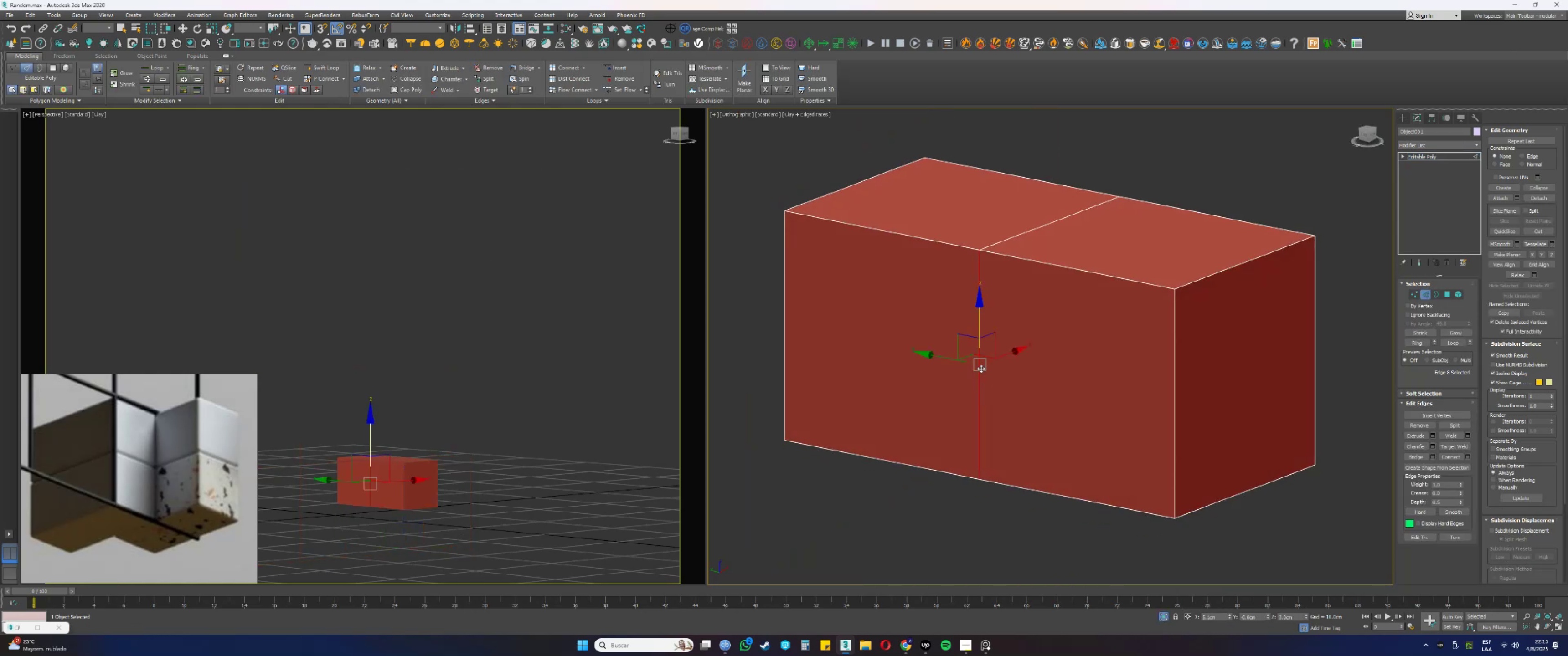 
double_click([981, 369])
 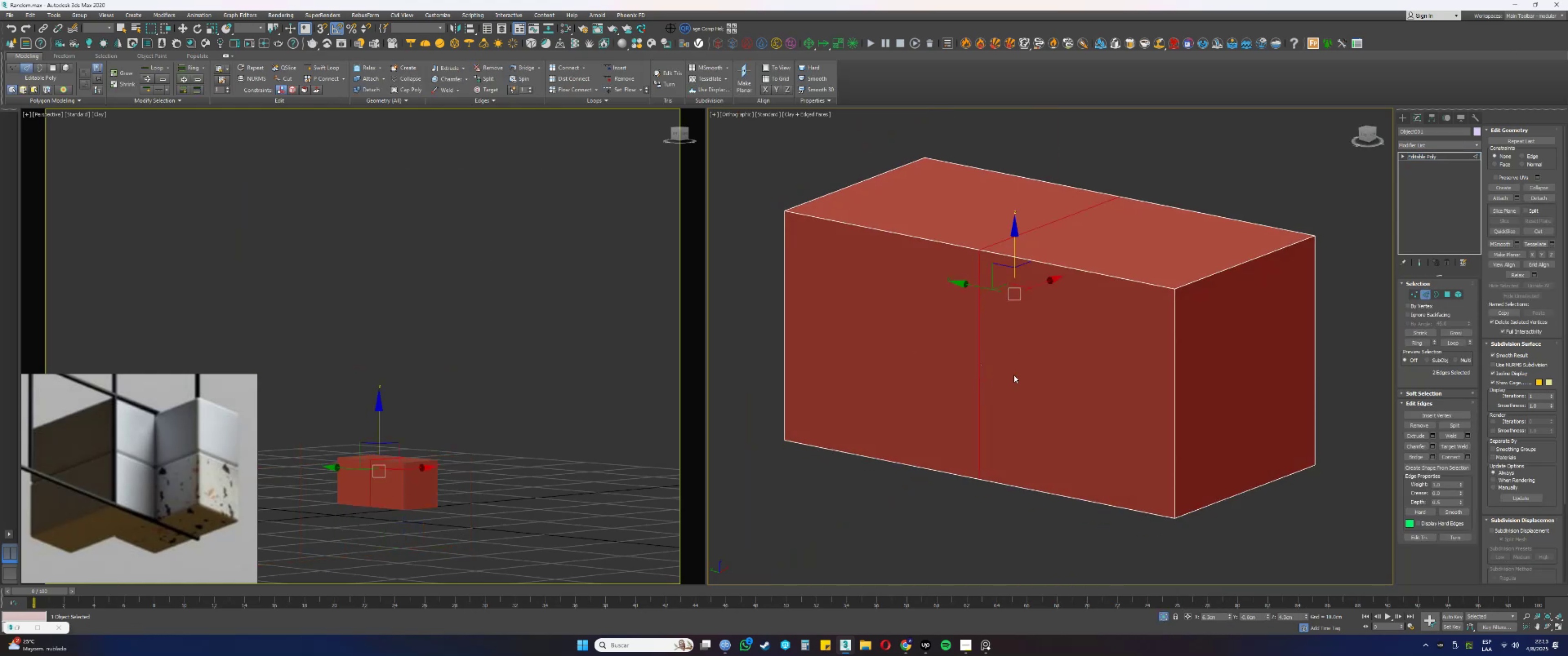 
hold_key(key=AltLeft, duration=0.74)
 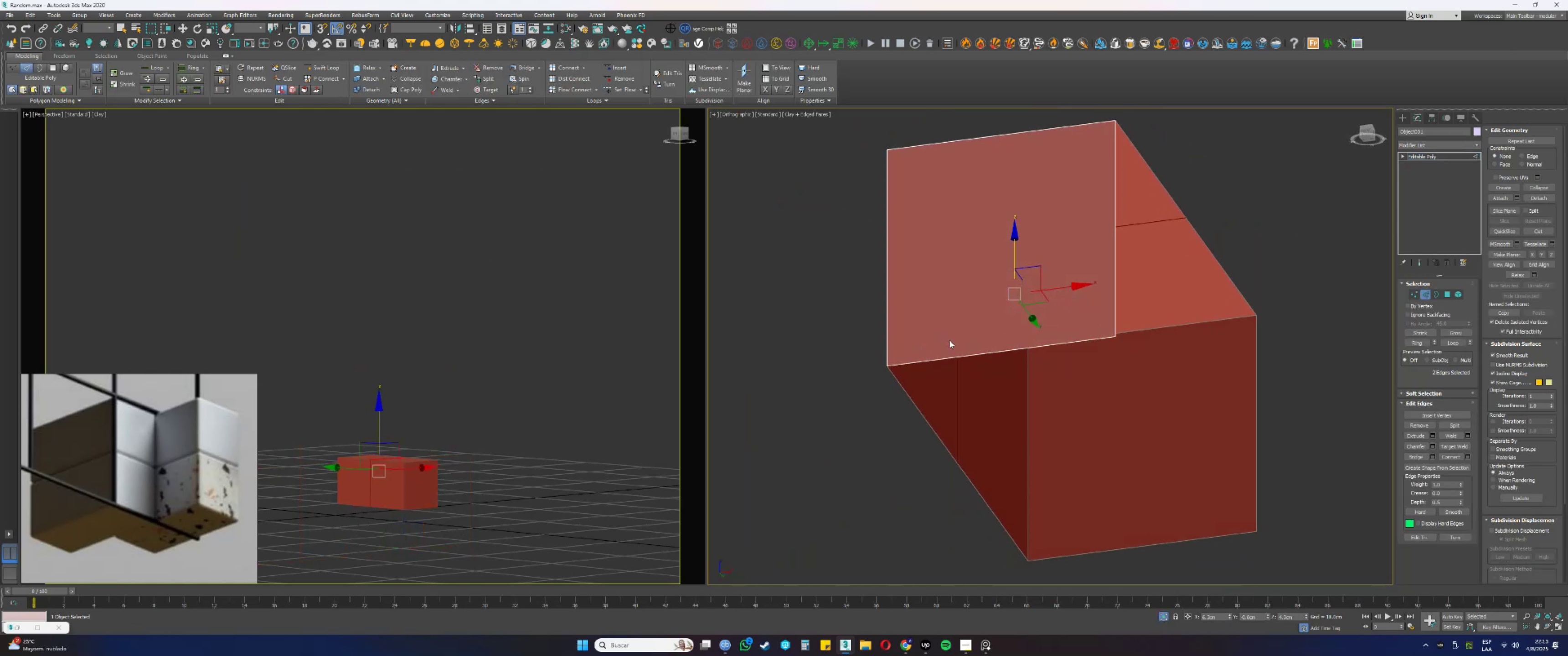 
key(Control+Backspace)
 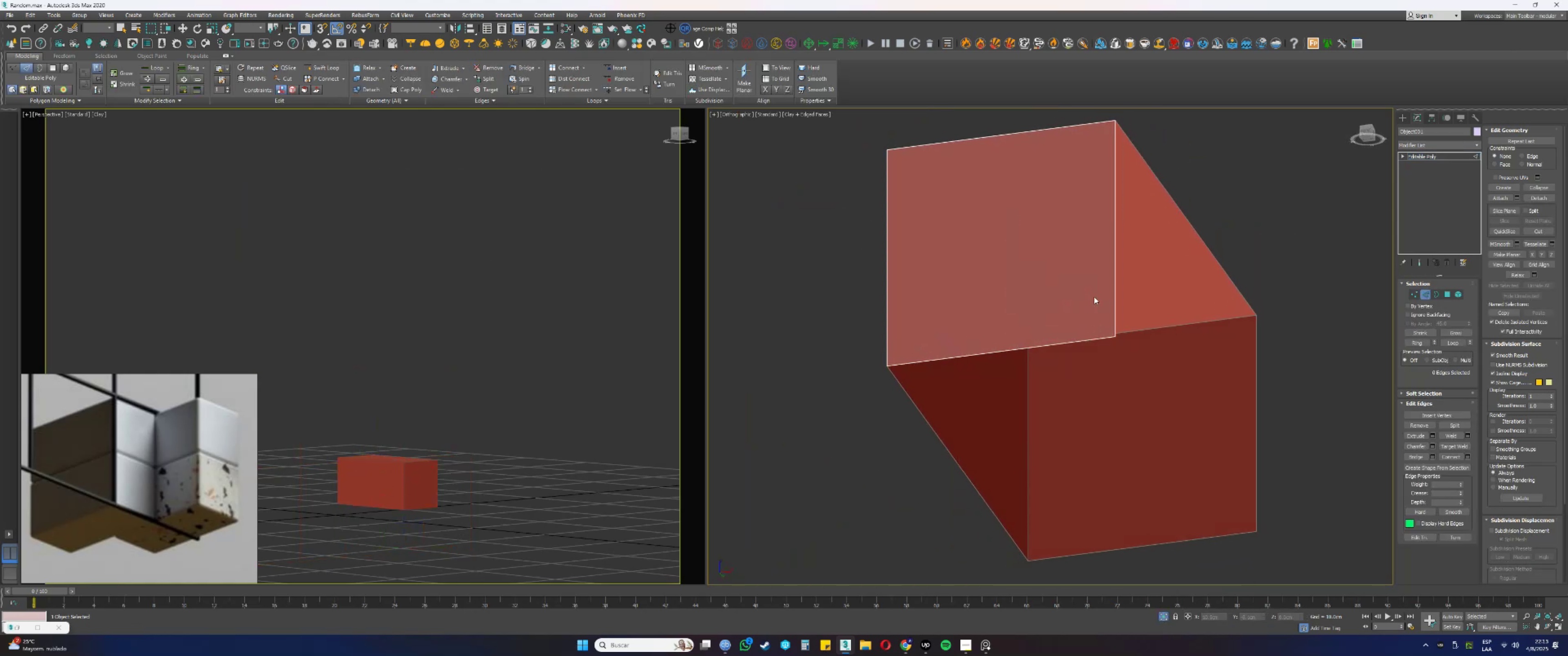 
left_click_drag(start_coordinate=[1125, 285], to_coordinate=[1102, 272])
 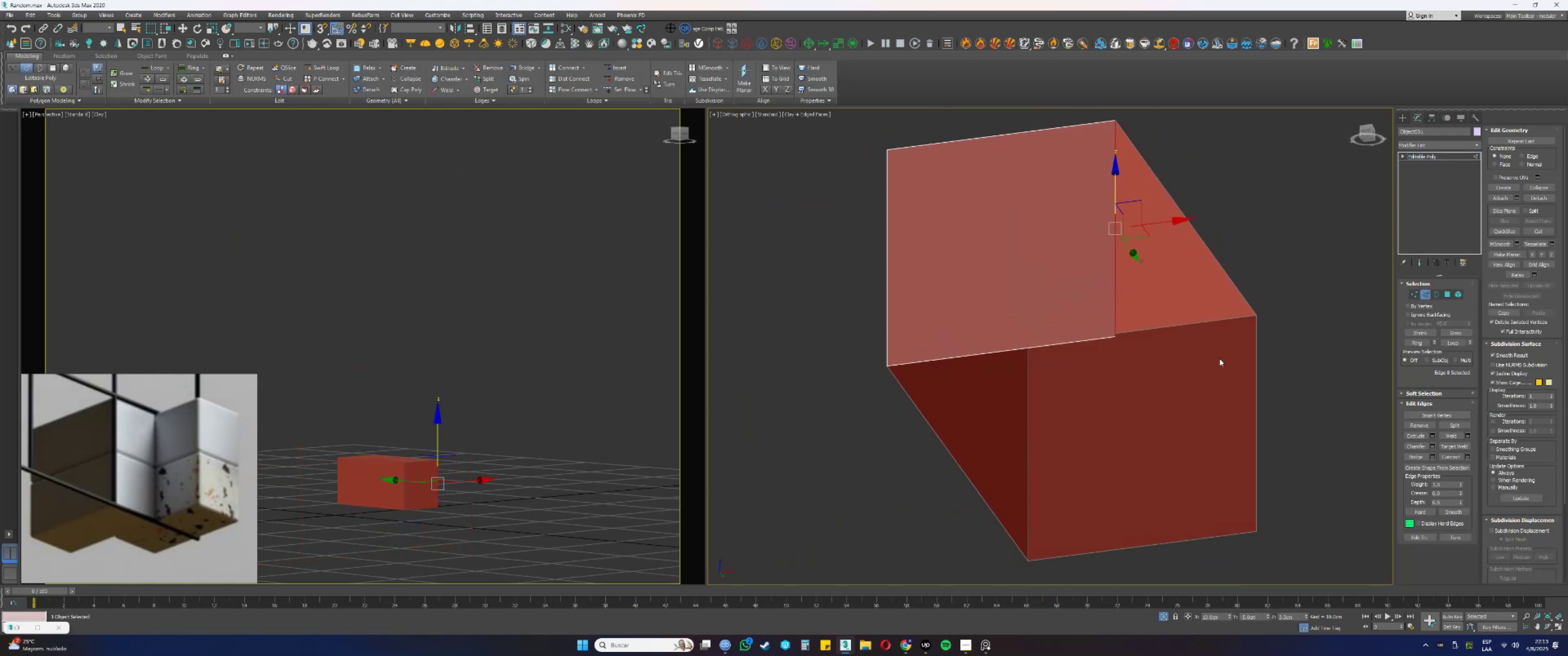 
hold_key(key=ControlLeft, duration=0.5)
left_click_drag(start_coordinate=[1293, 406], to_coordinate=[1245, 394])
 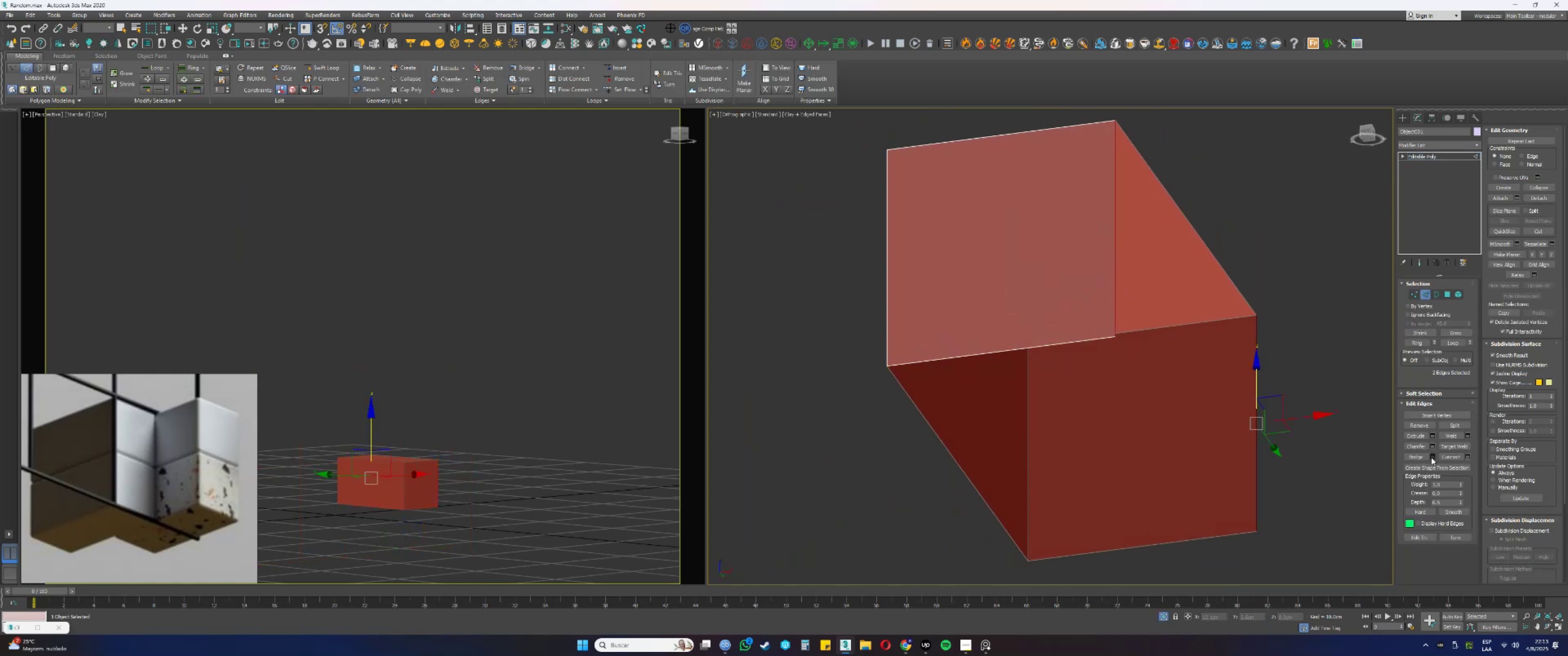 
left_click([1425, 456])
 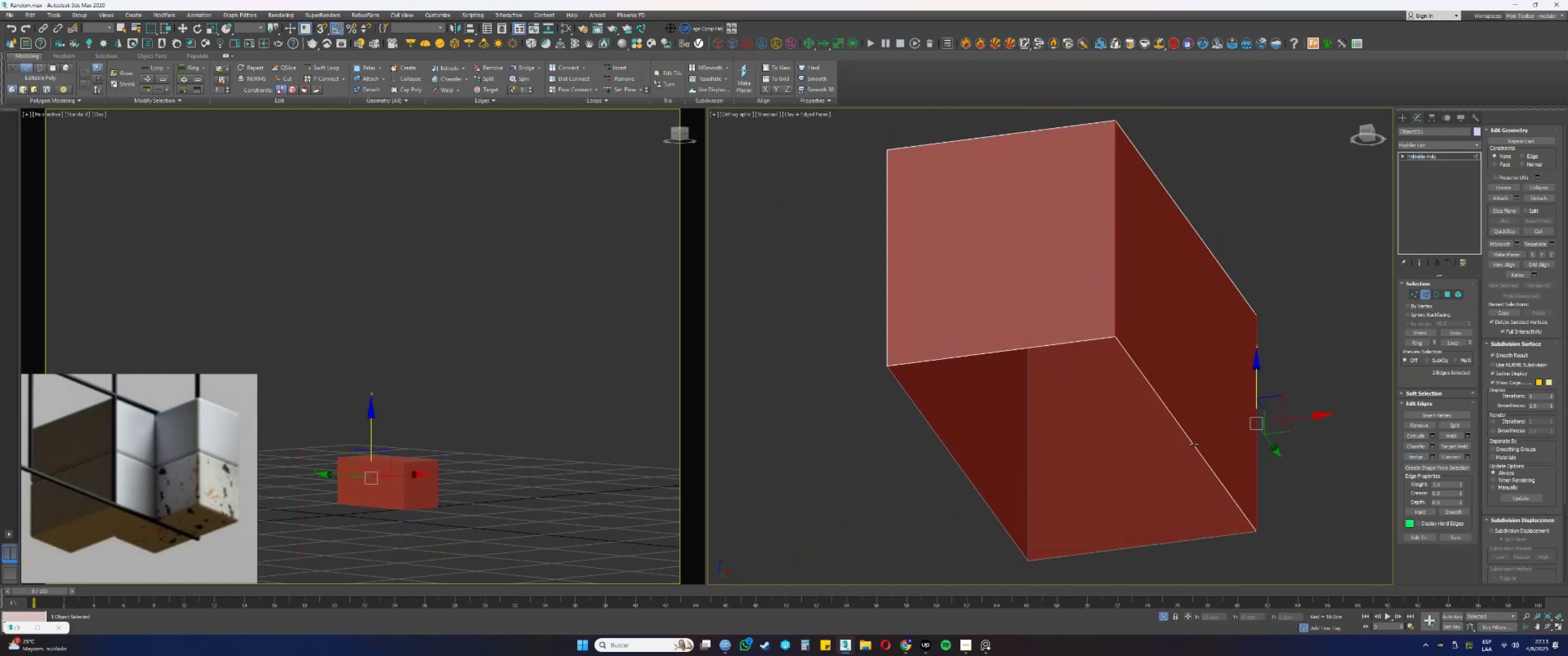 
key(3)
 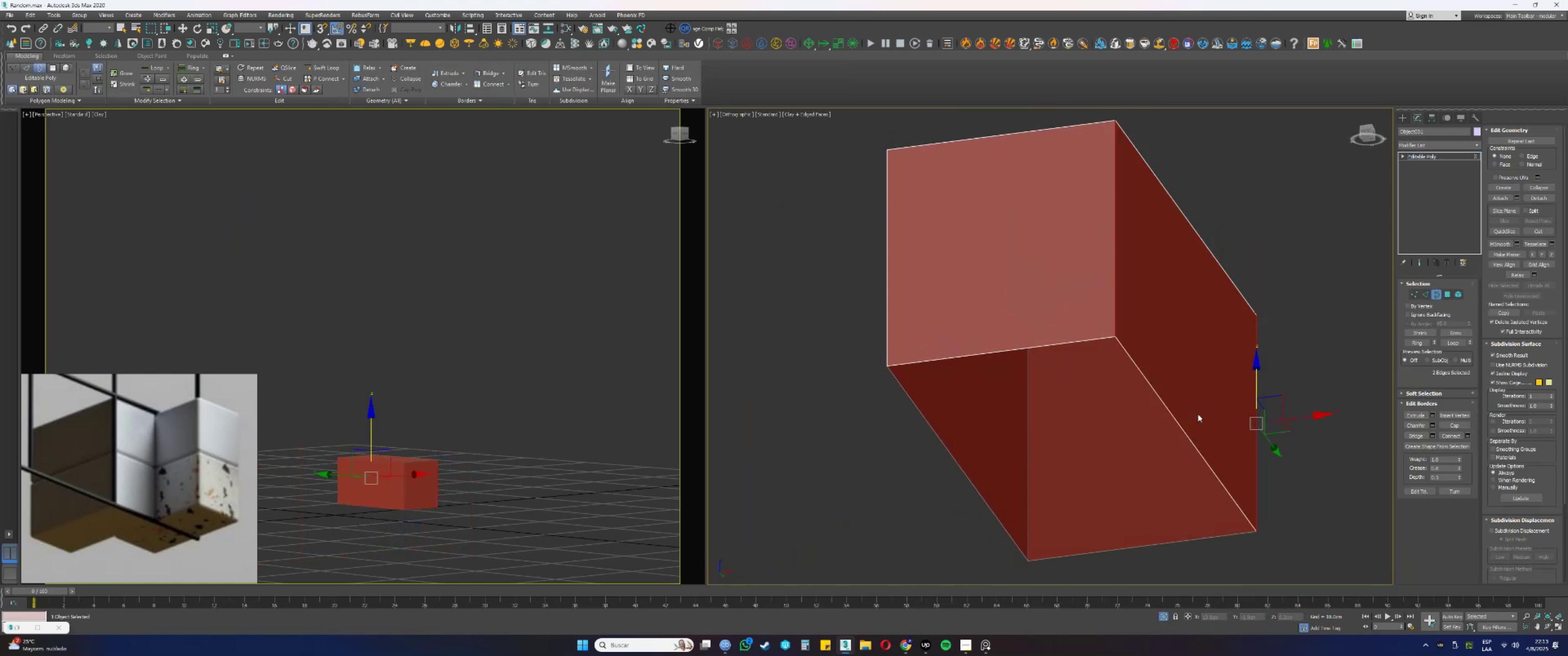 
left_click_drag(start_coordinate=[1196, 413], to_coordinate=[1160, 408])
 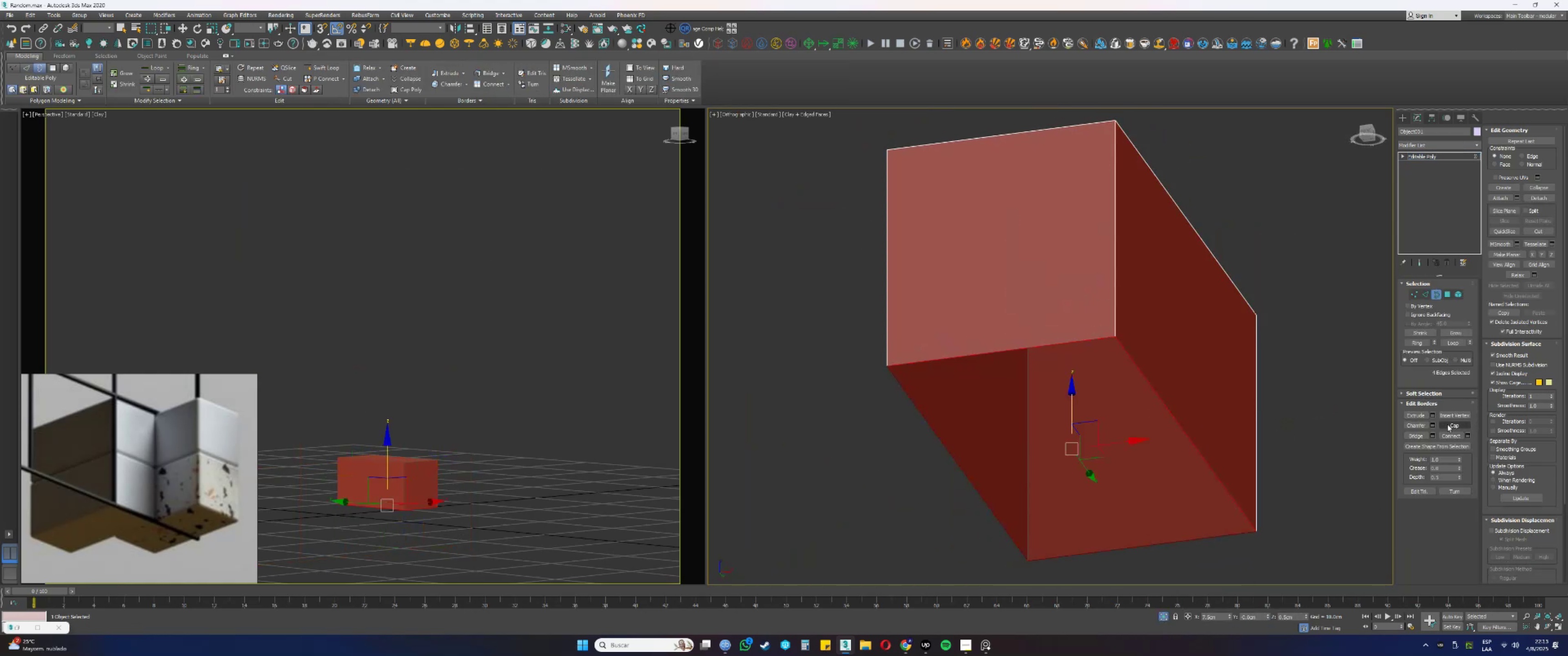 
left_click([1451, 425])
 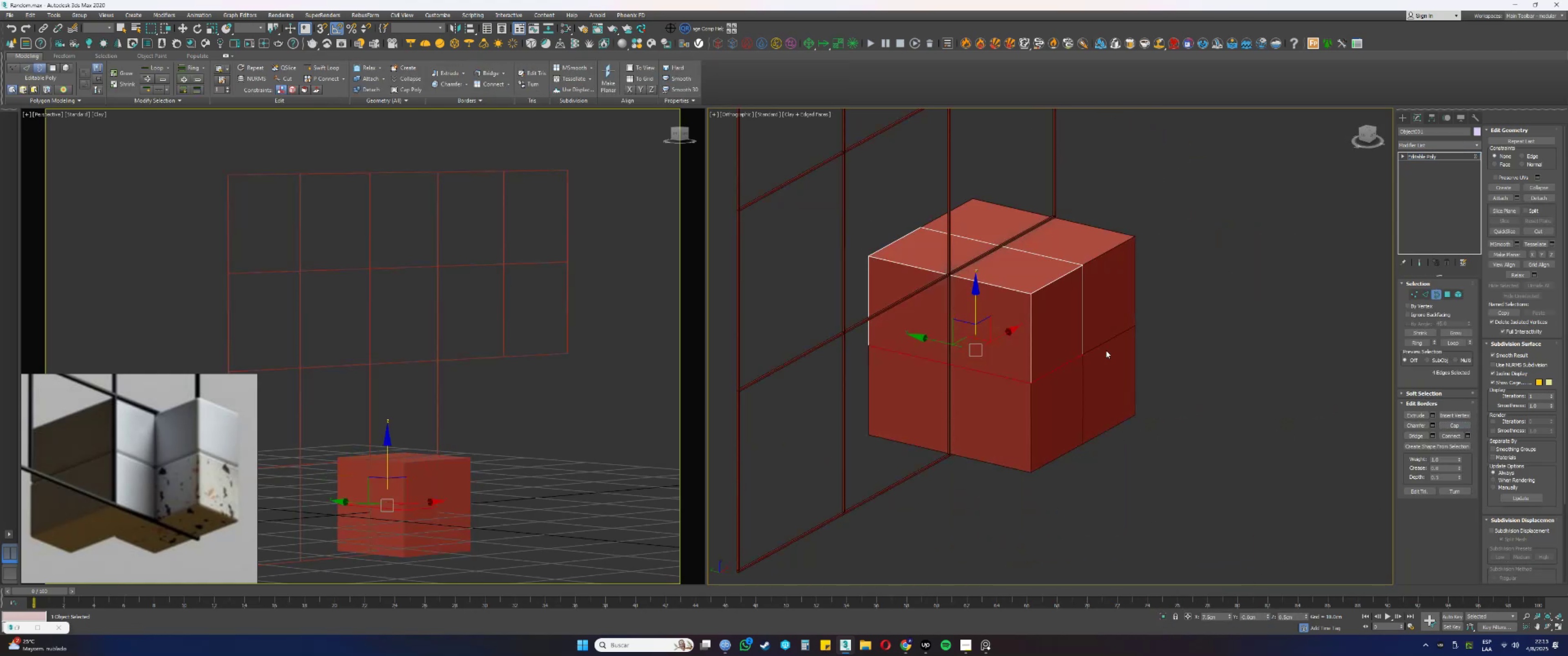 
key(3)
 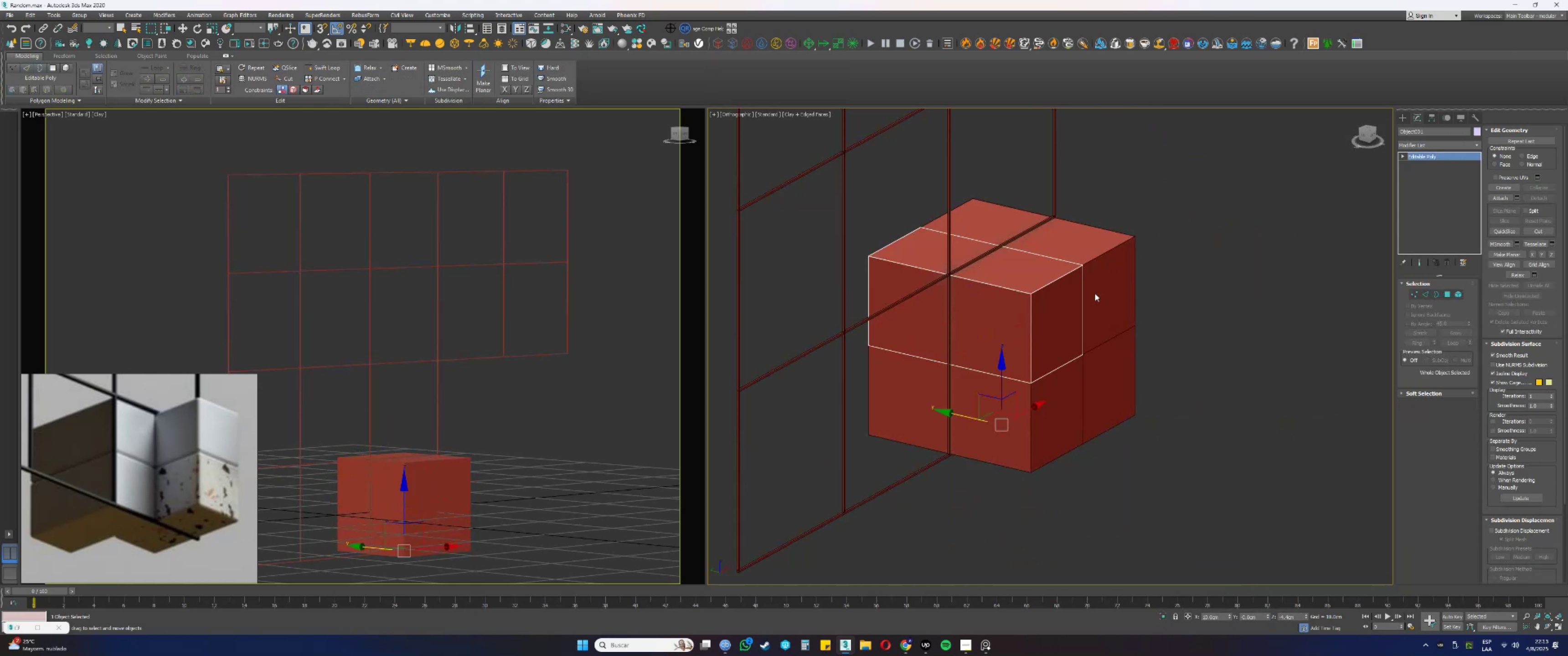 
left_click([1095, 293])
 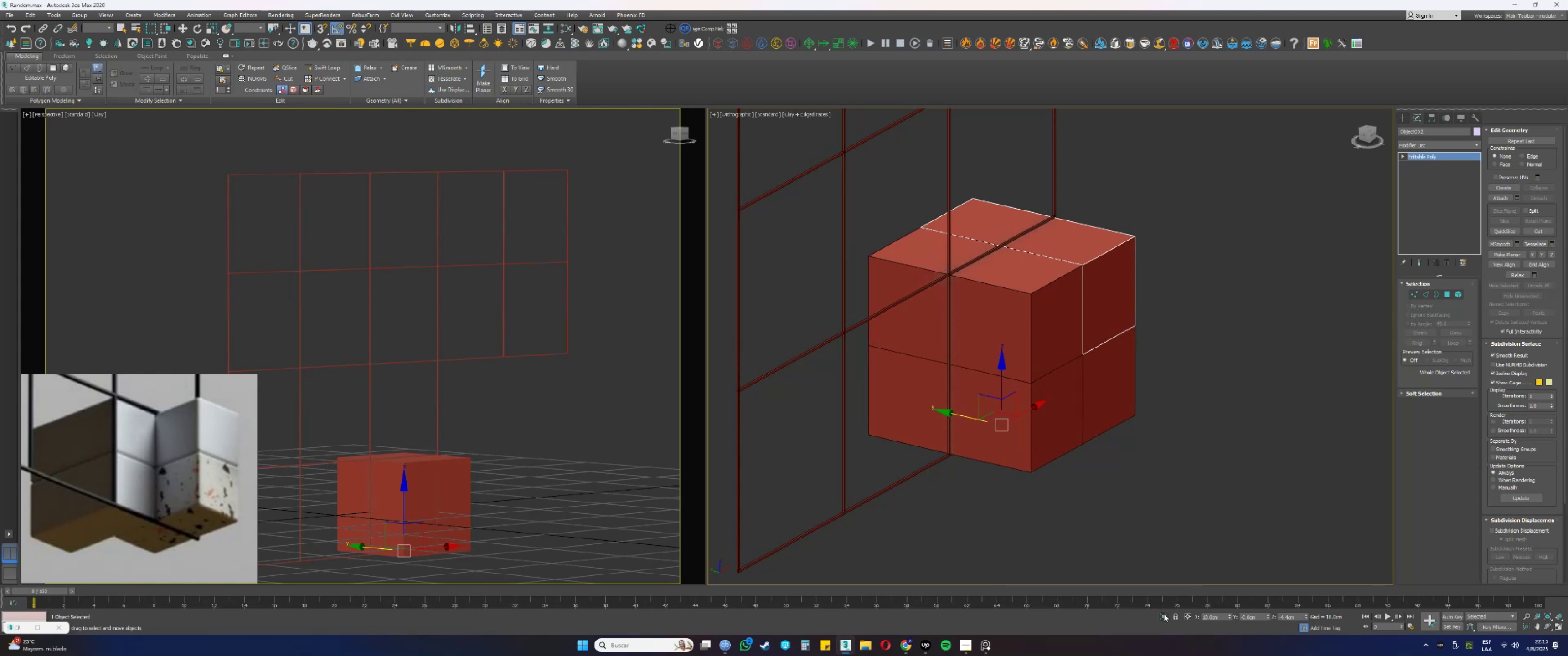 
key(Alt+AltLeft)
 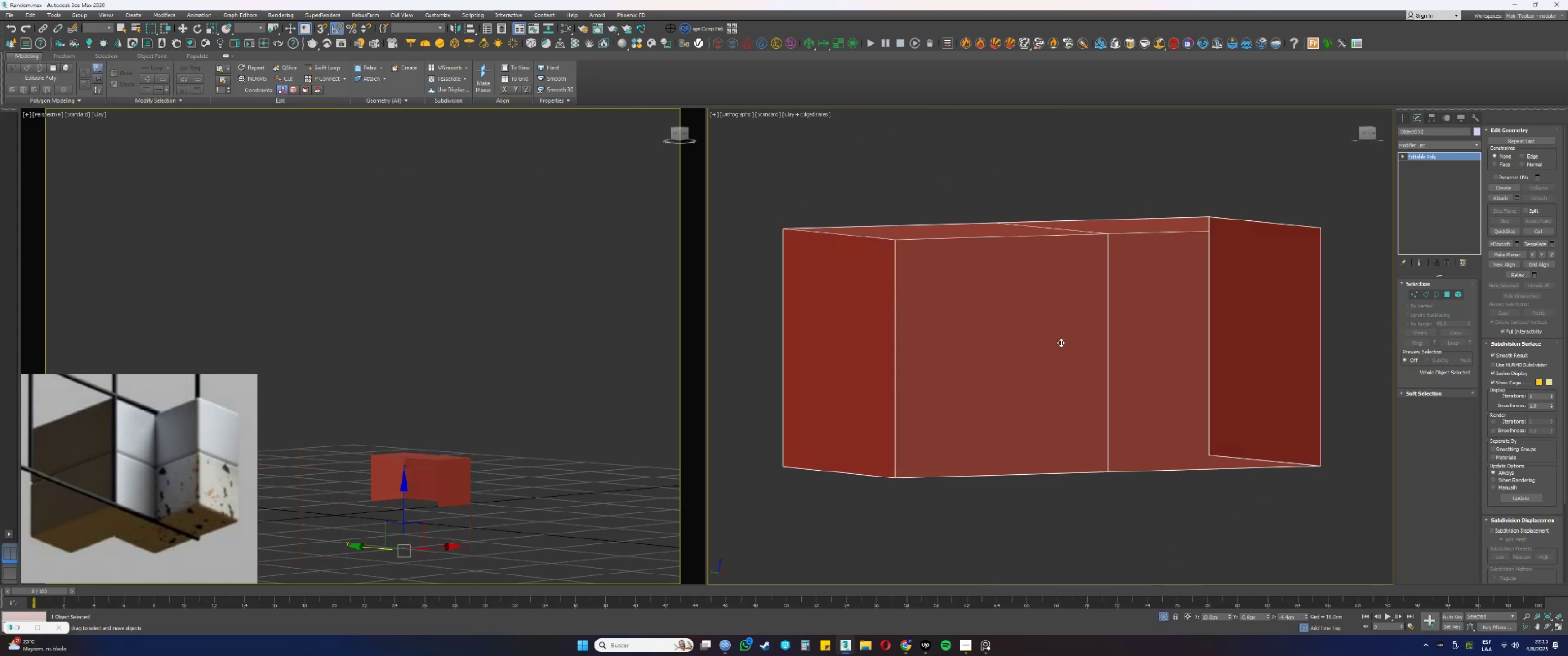 
key(2)
 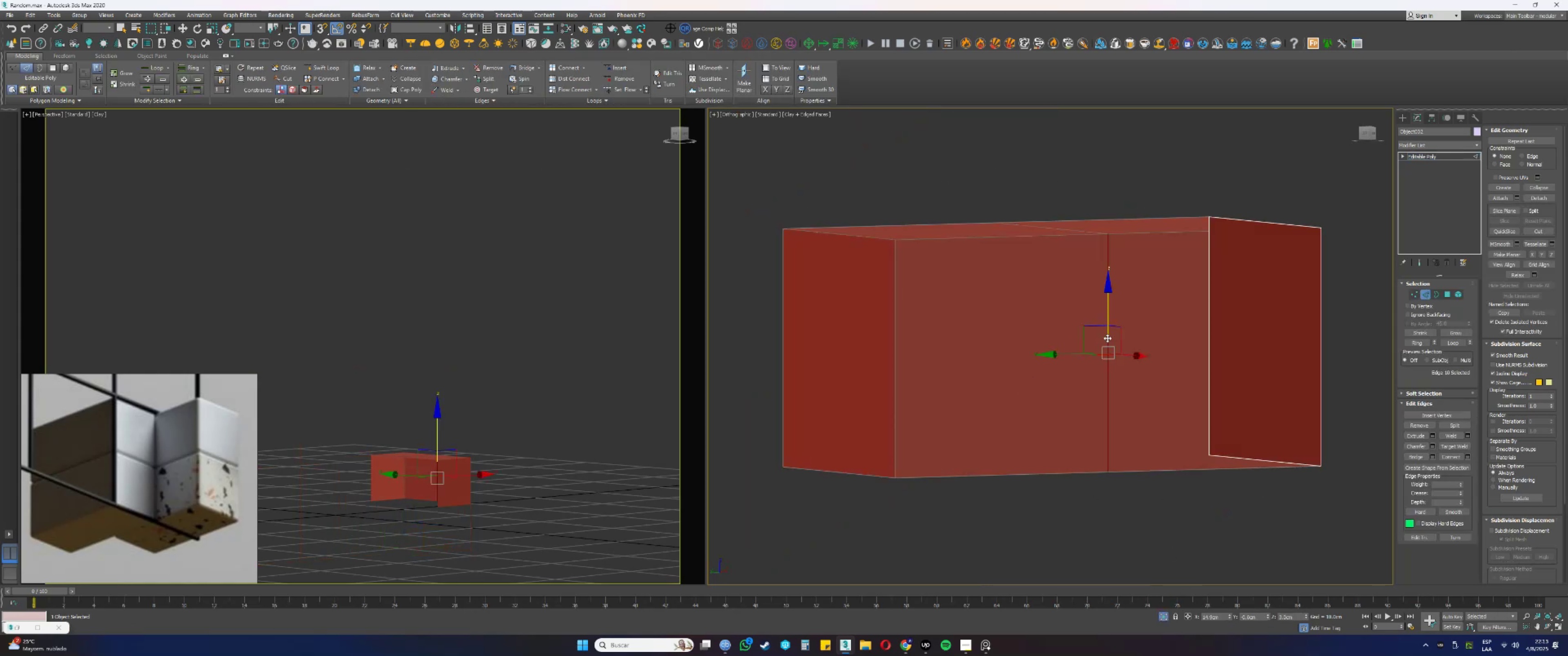 
double_click([1107, 338])
 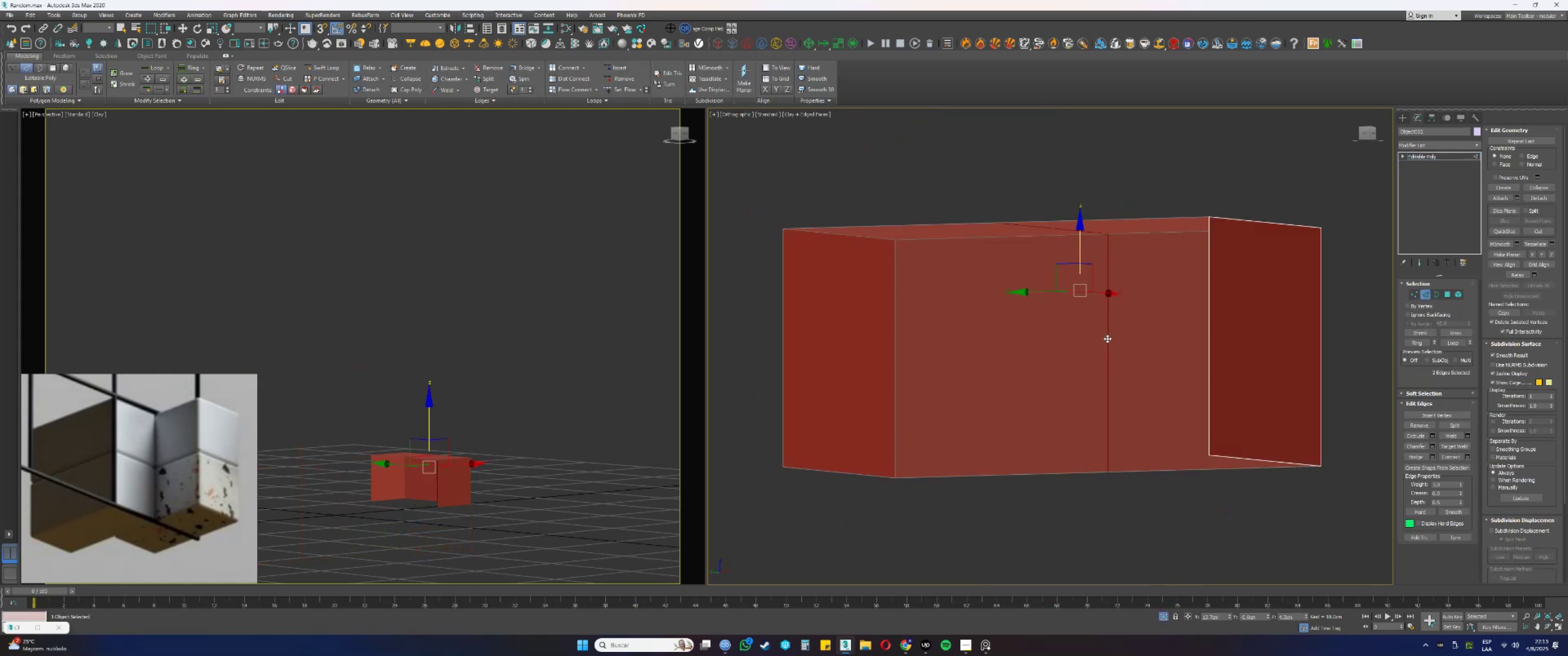 
key(Alt+AltLeft)
 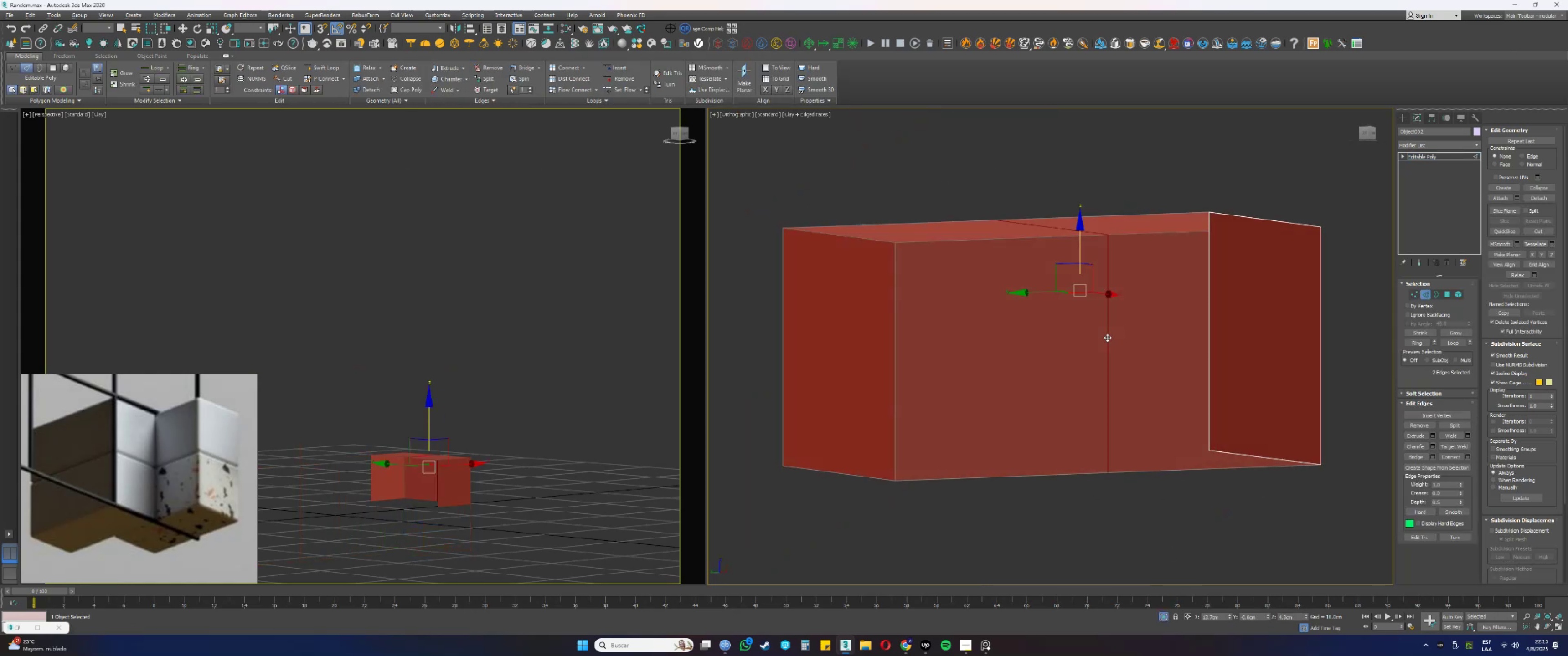 
scroll: coordinate [1107, 338], scroll_direction: up, amount: 1.0
 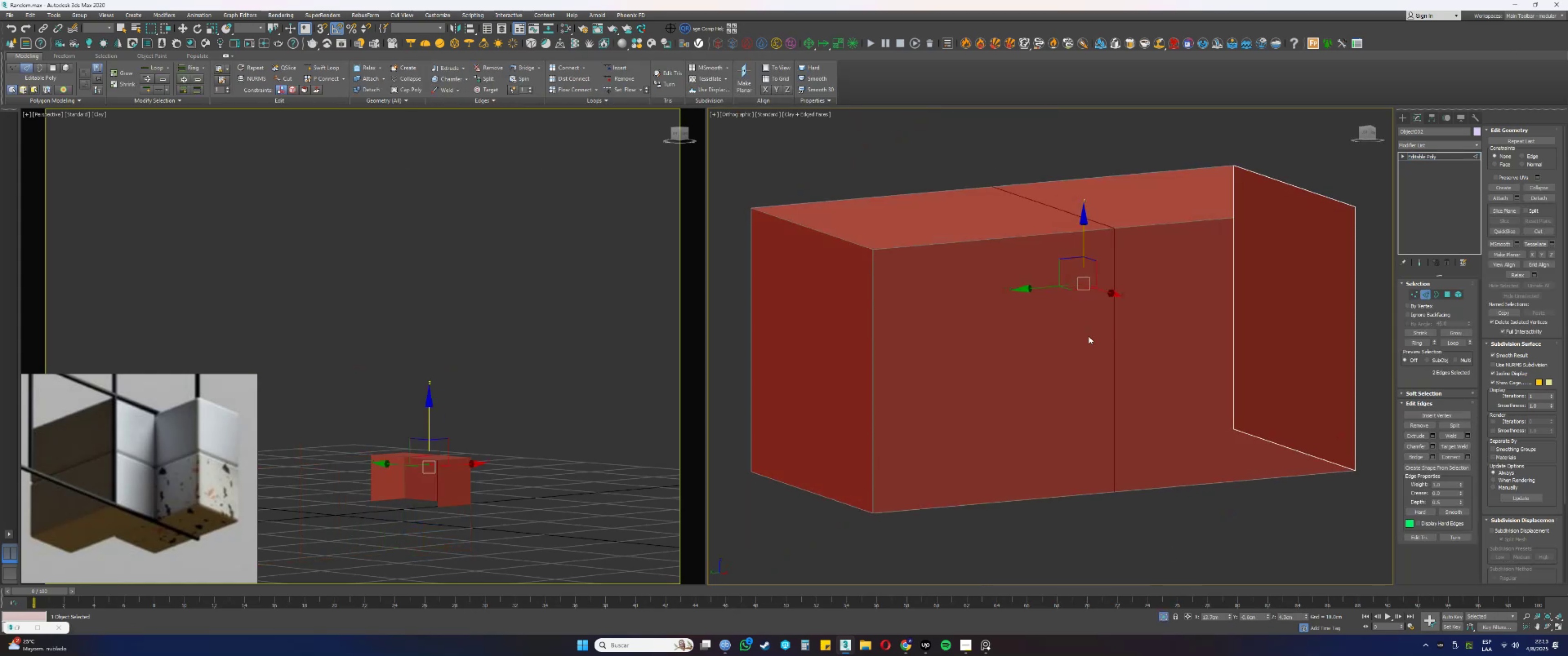 
key(Control+Backspace)
 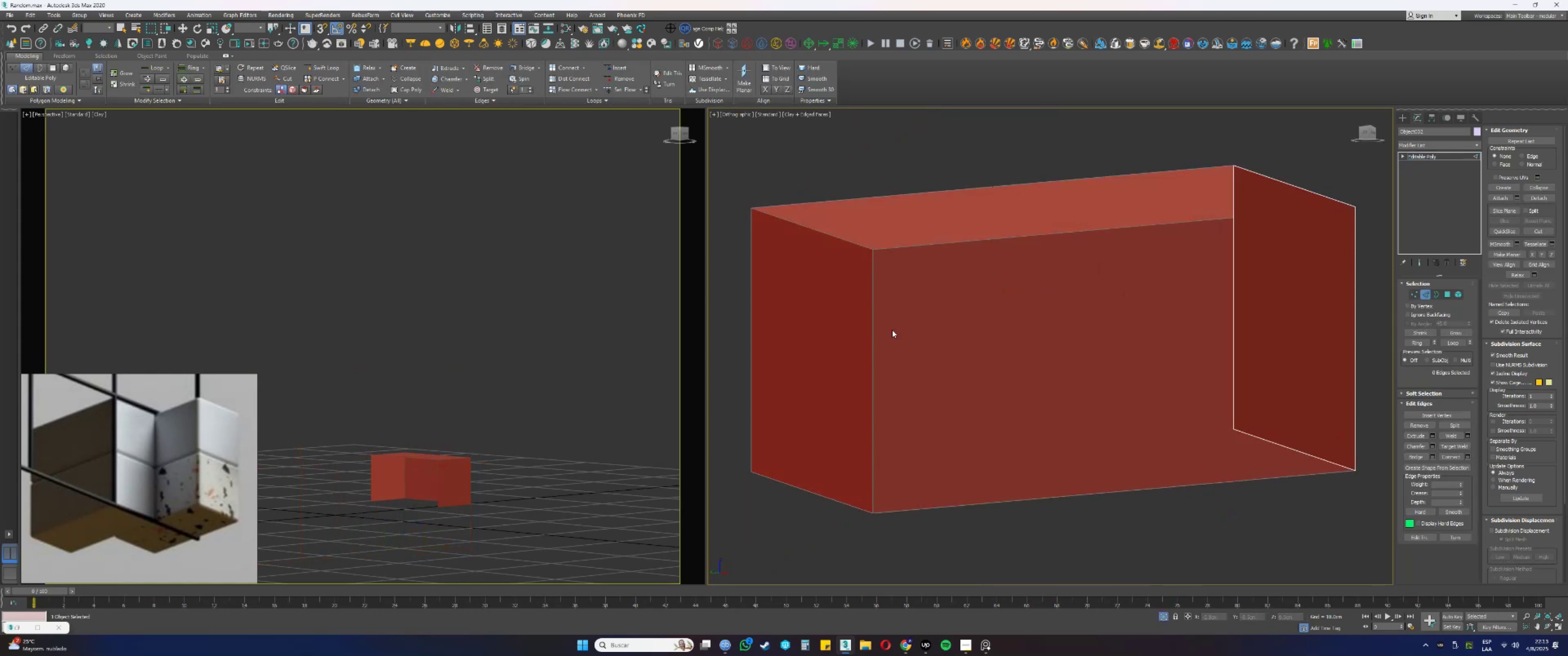 
left_click_drag(start_coordinate=[809, 343], to_coordinate=[739, 323])
 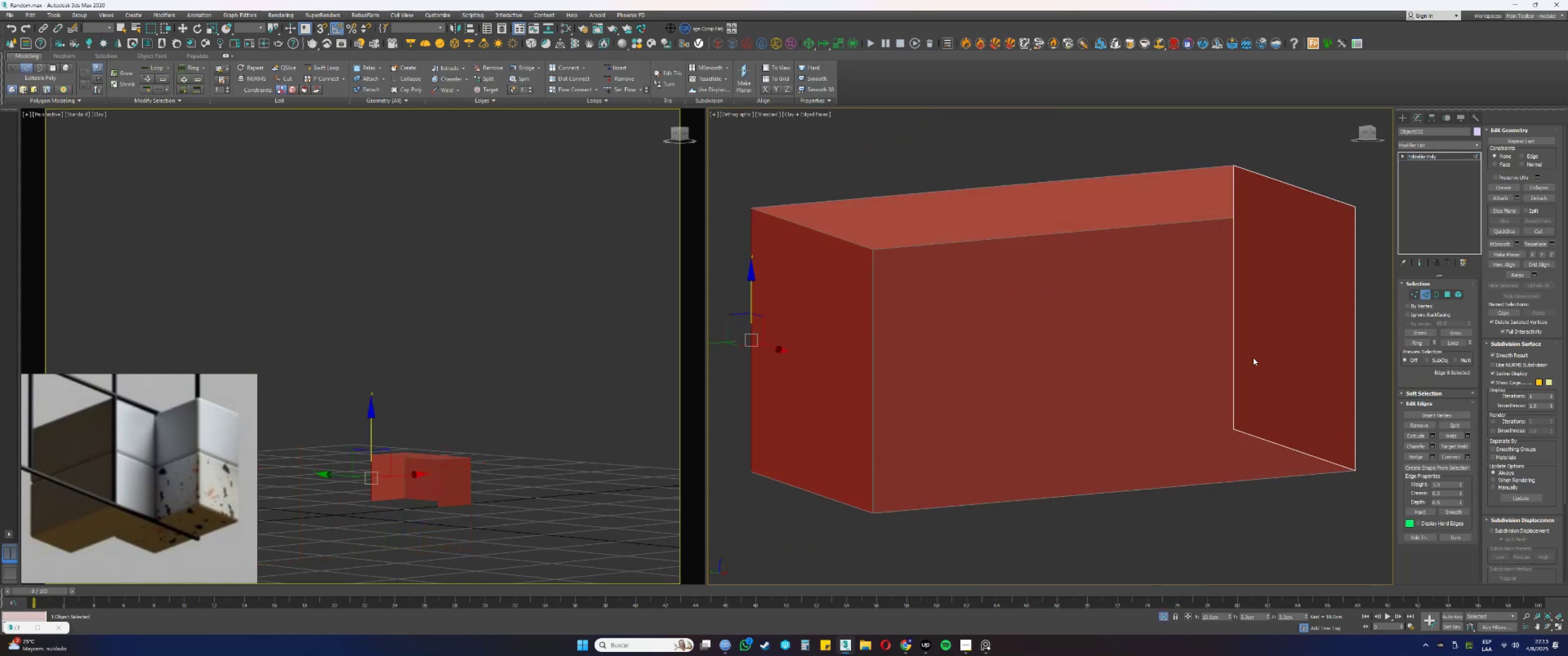 
hold_key(key=ControlLeft, duration=0.39)
left_click_drag(start_coordinate=[1261, 359], to_coordinate=[1212, 341])
 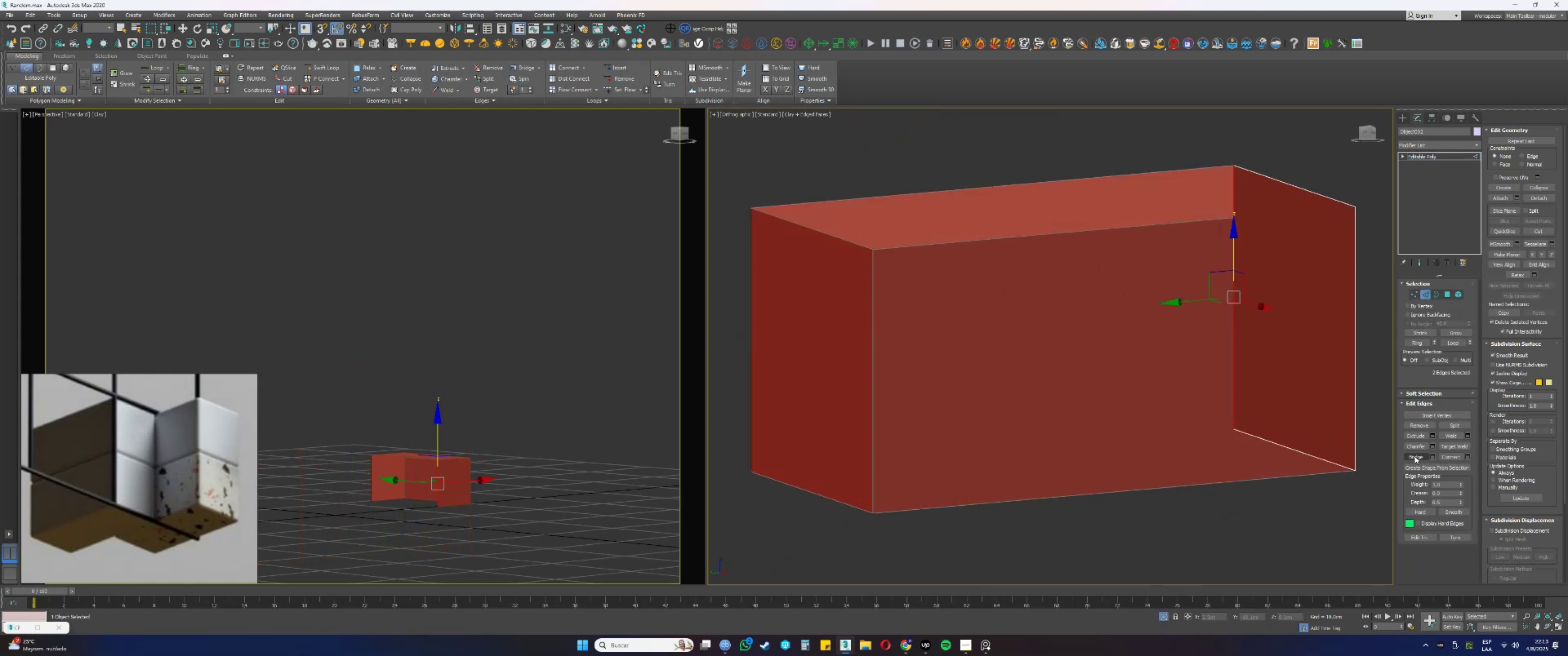 
left_click([1414, 456])
 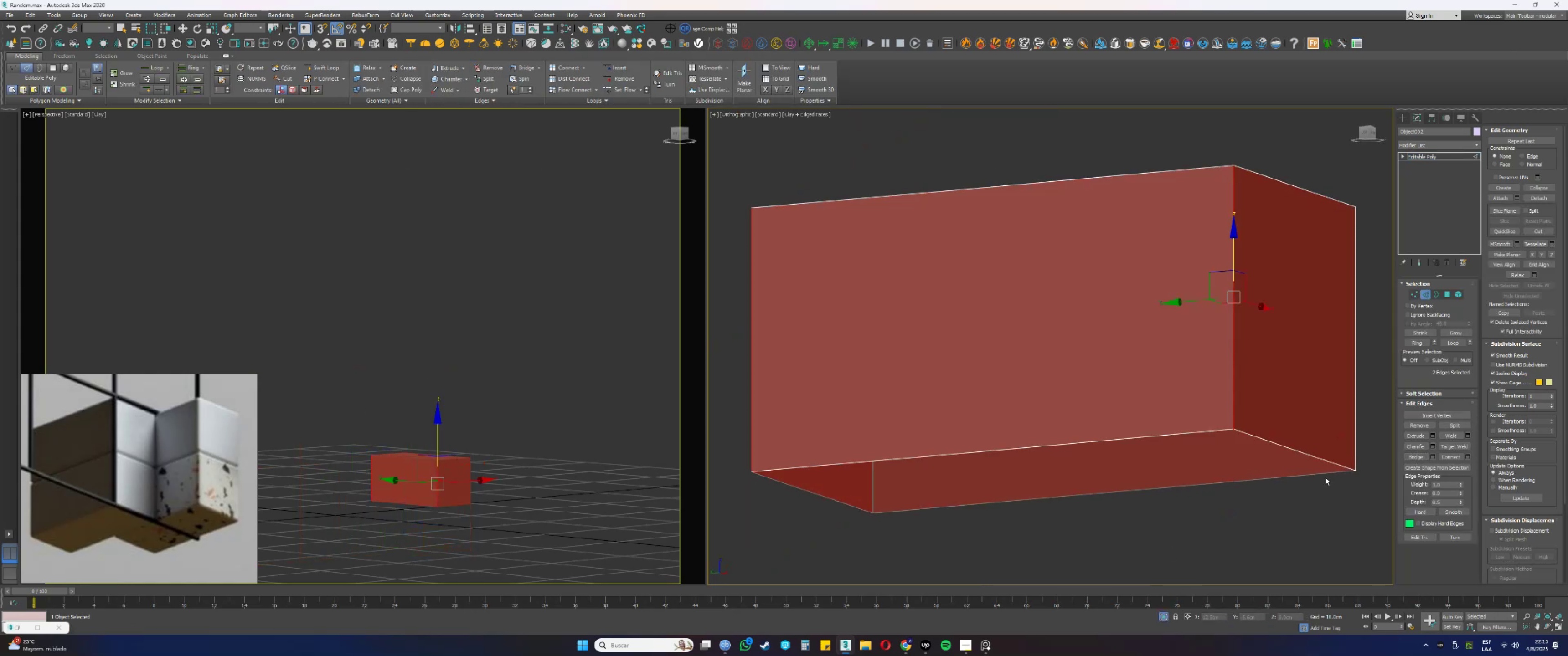 
key(3)
 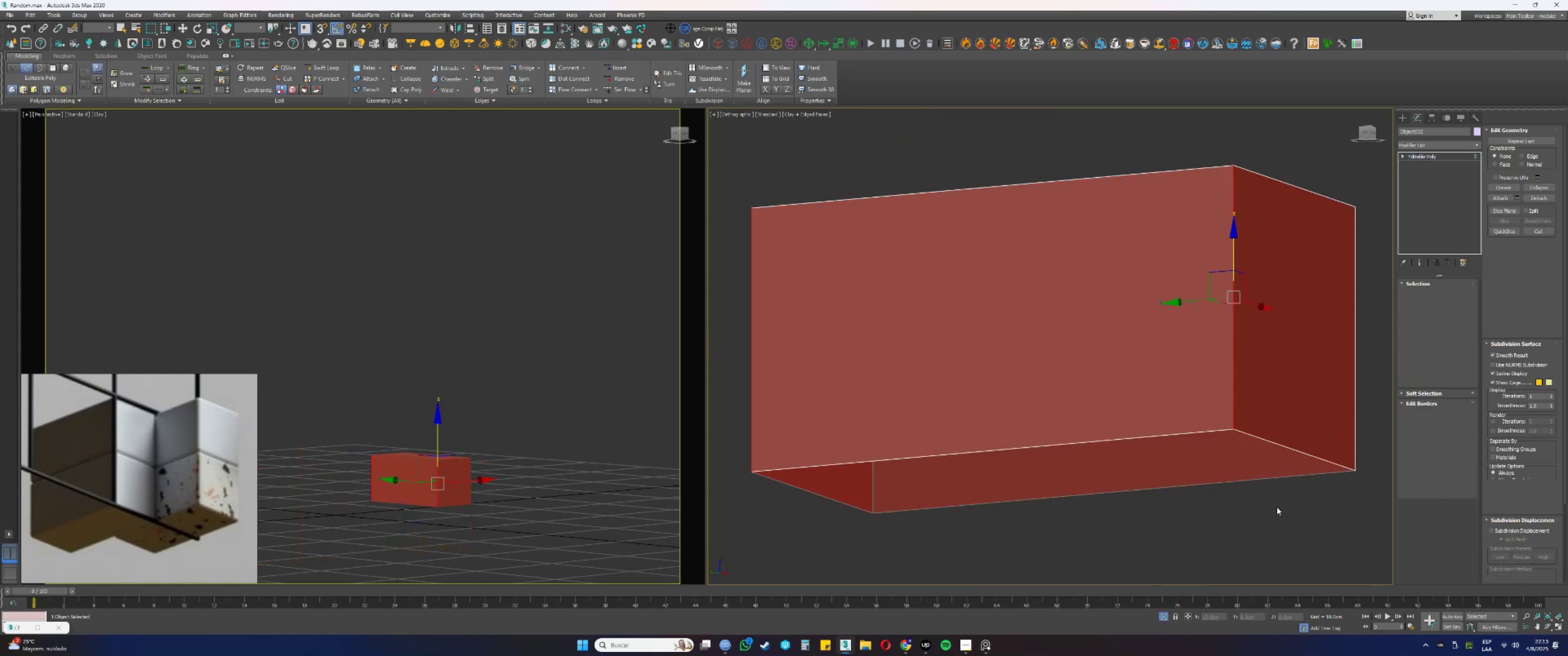 
left_click_drag(start_coordinate=[1276, 506], to_coordinate=[1259, 422])
 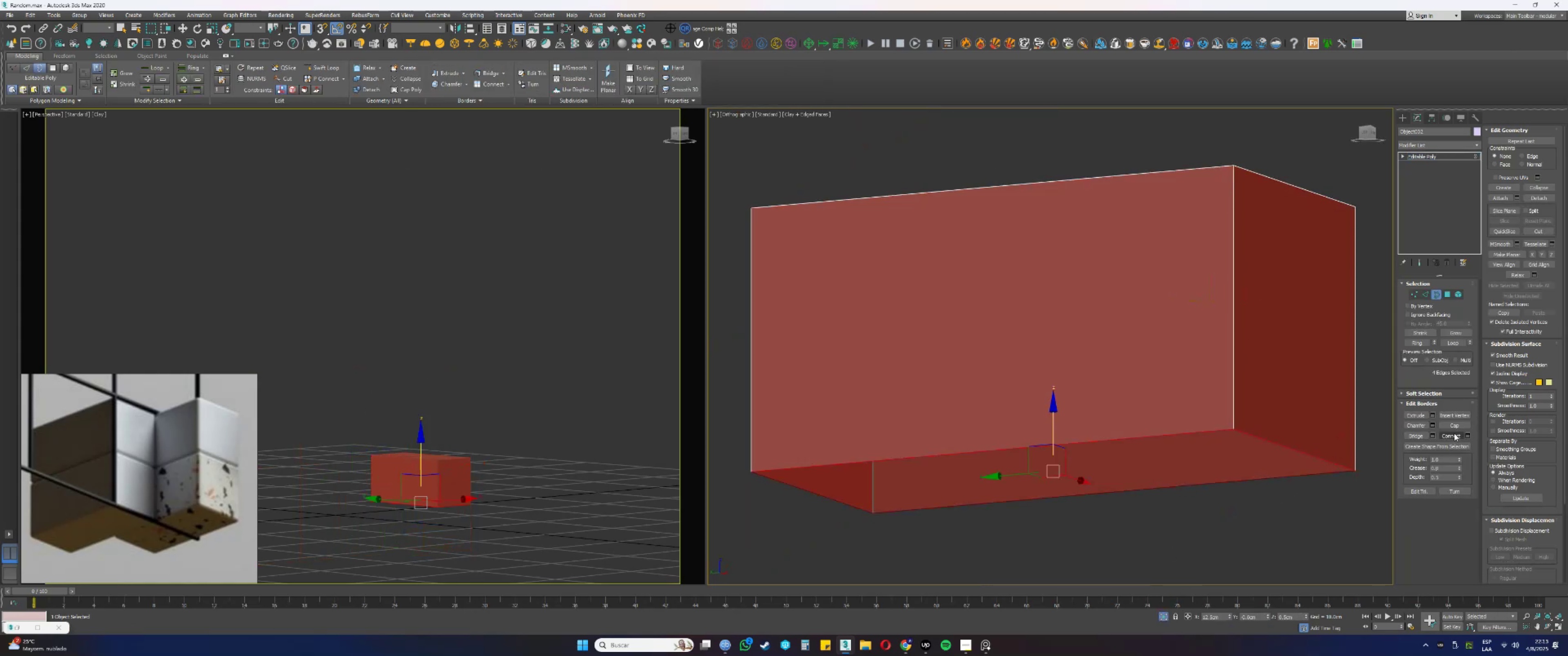 
left_click([1454, 428])
 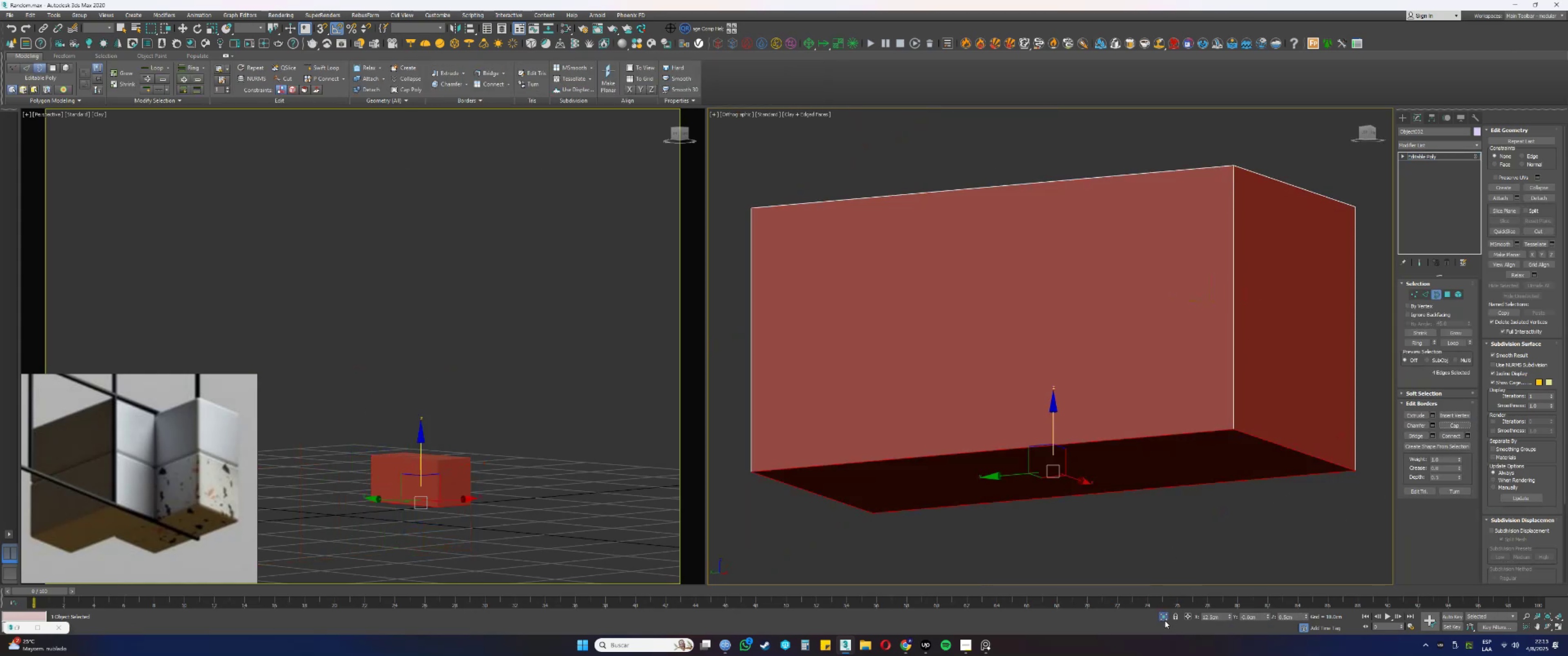 
left_click([1163, 621])
 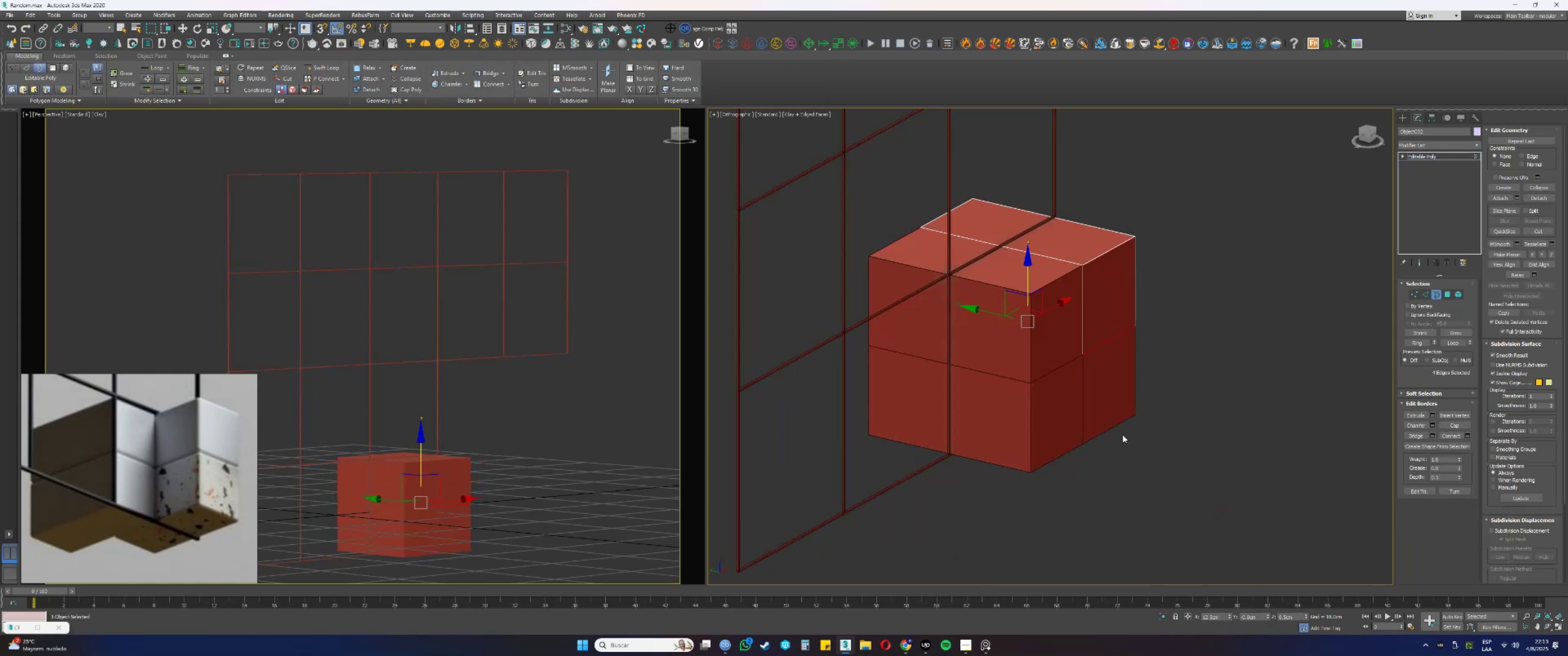 
key(5)
 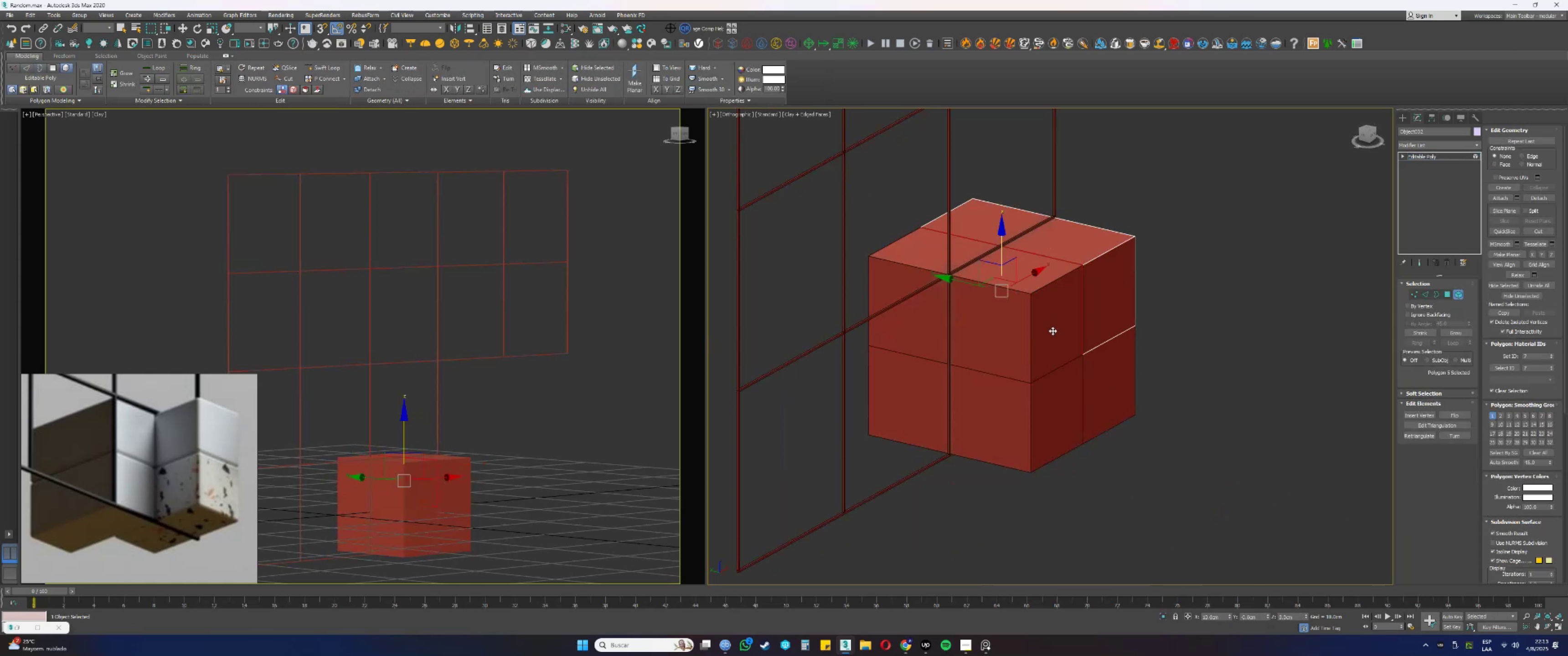 
left_click([1052, 331])
 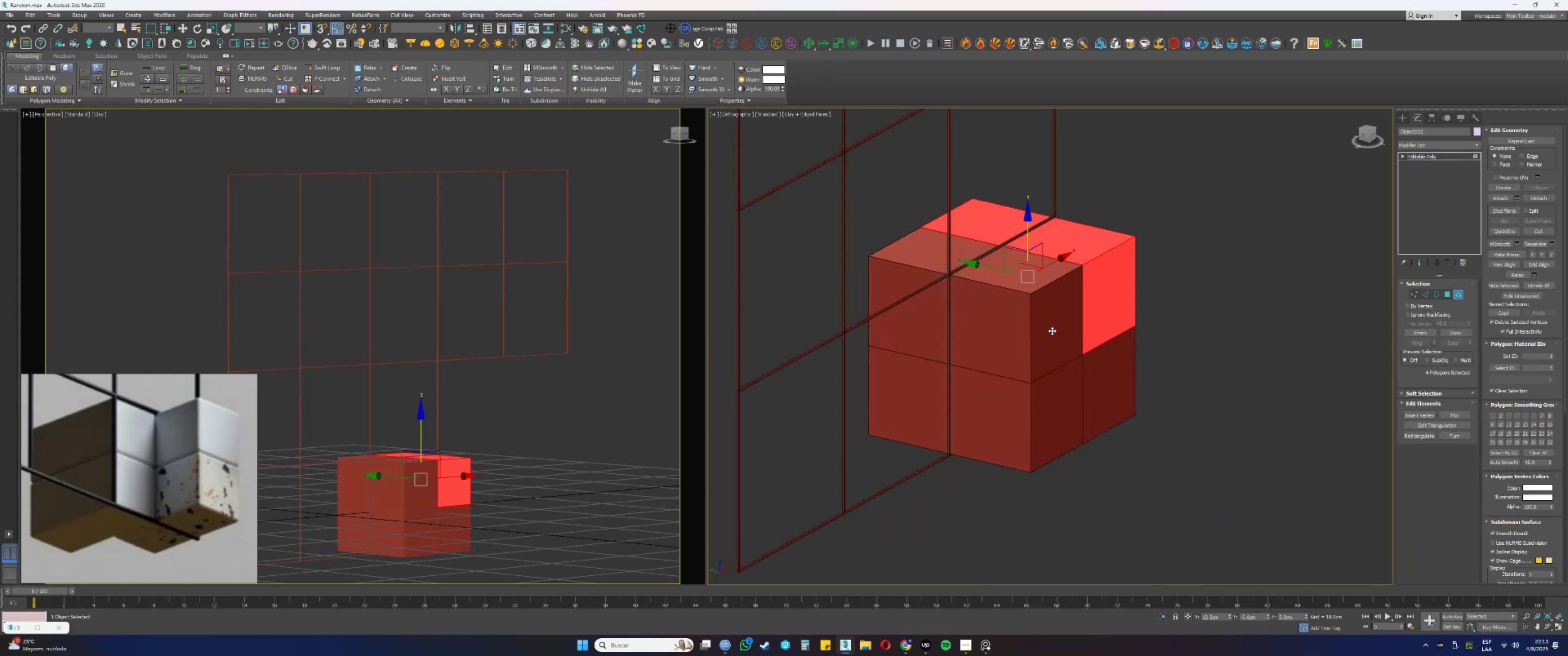 
key(5)
 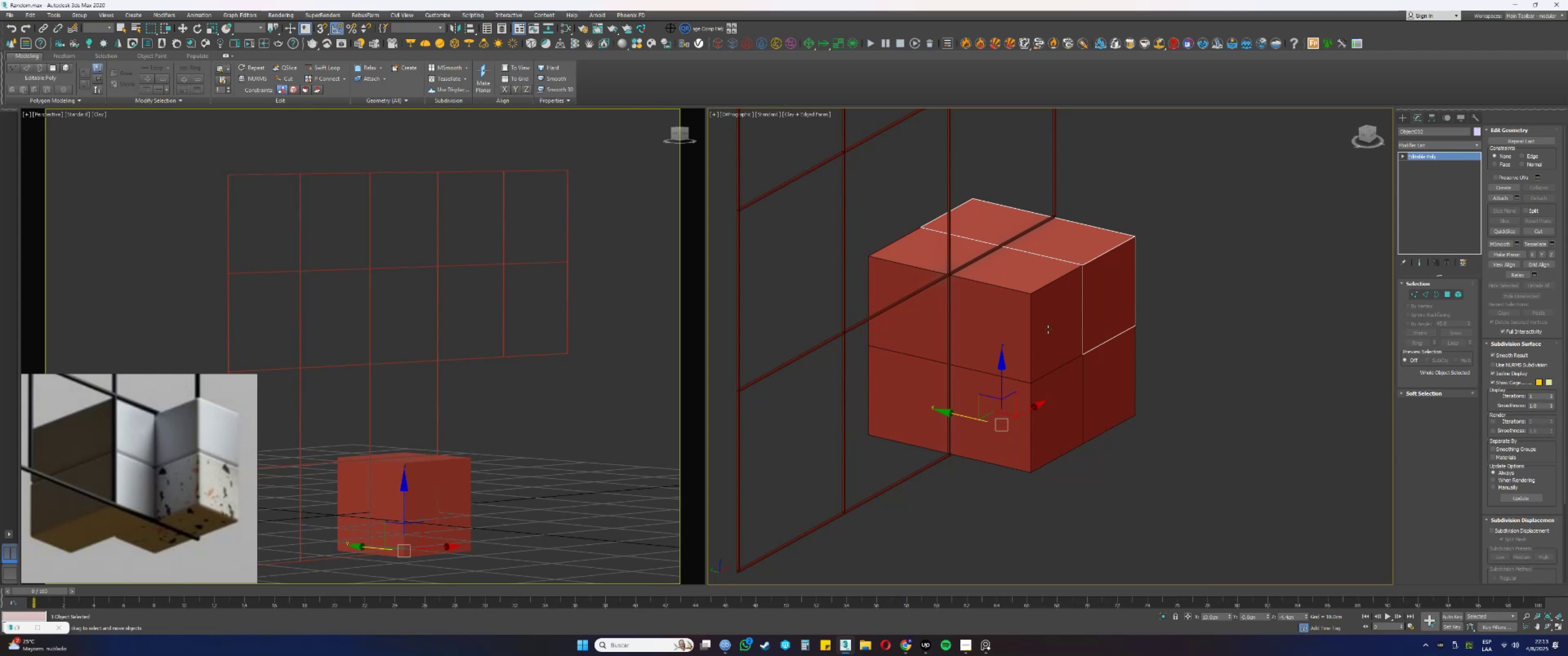 
left_click([1048, 329])
 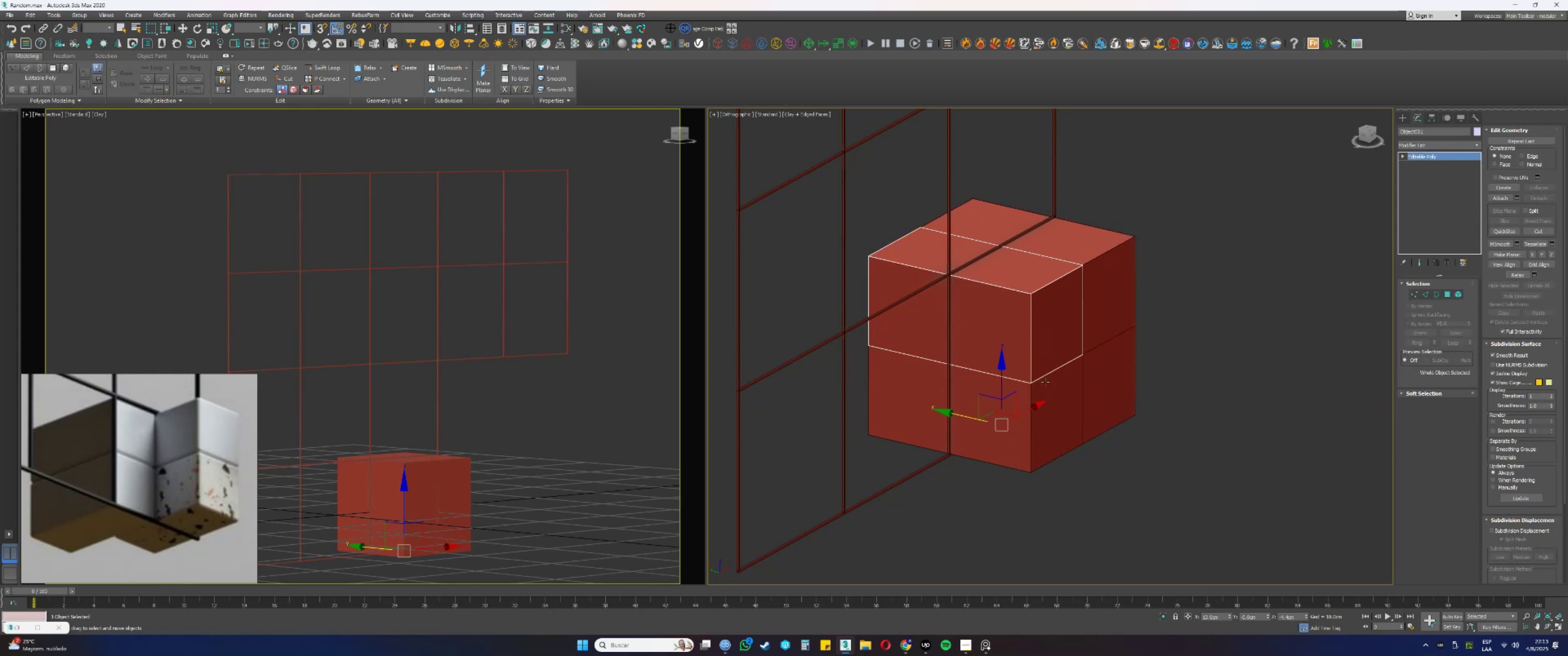 
key(Control+ControlLeft)
 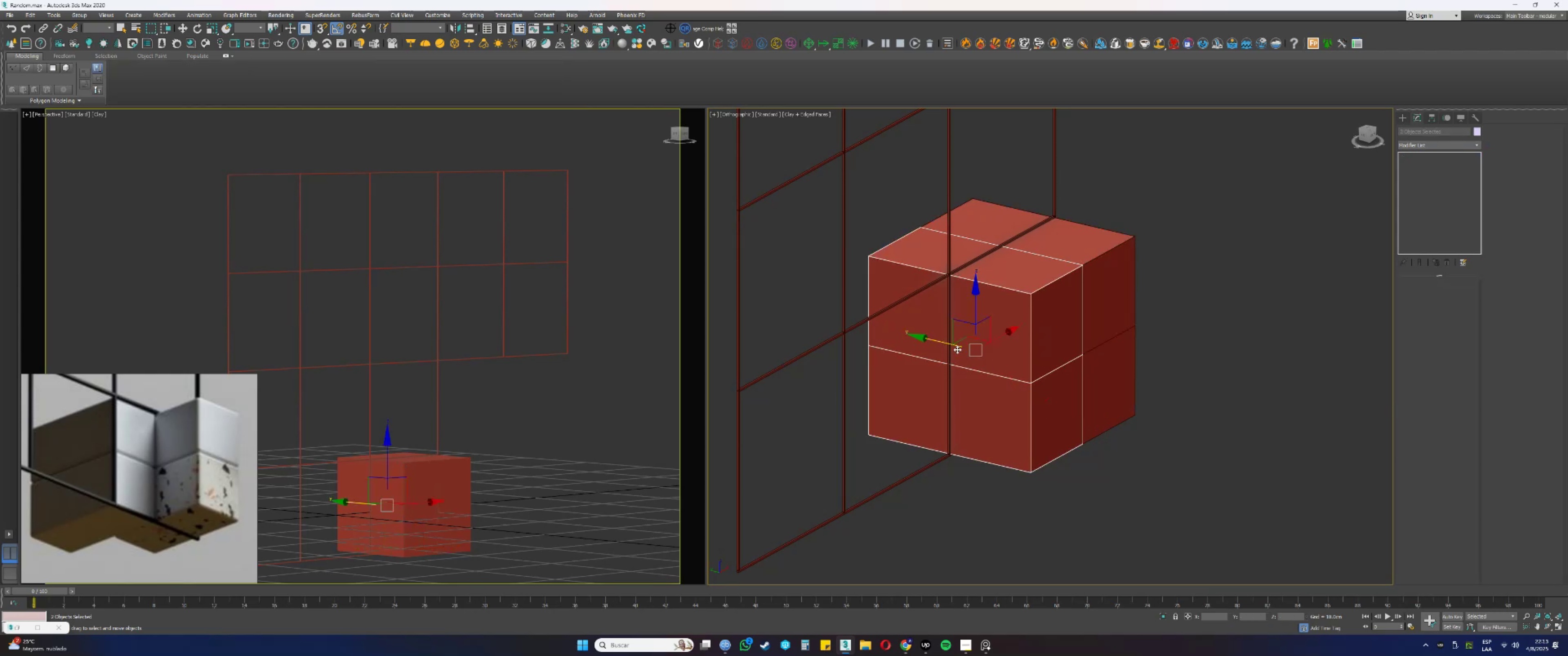 
left_click_drag(start_coordinate=[941, 343], to_coordinate=[931, 339])
 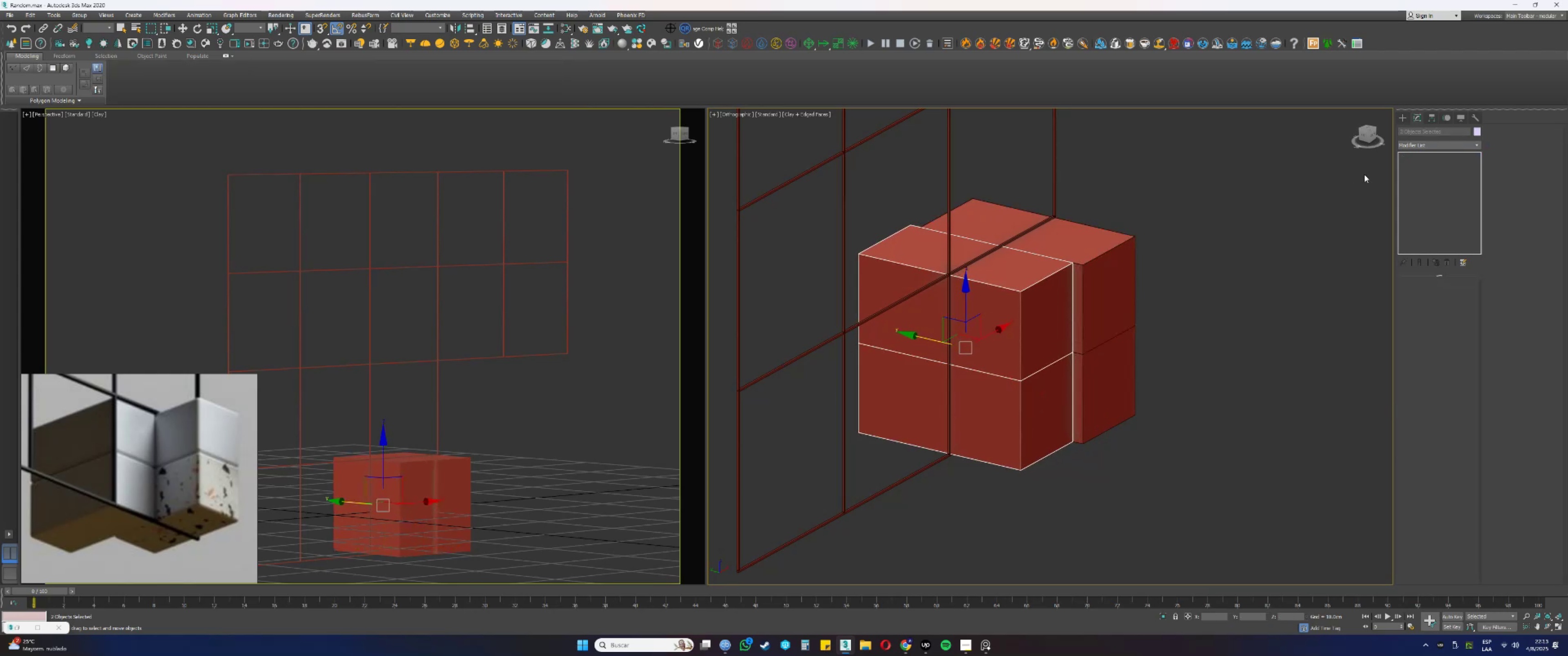 
key(Control+ControlLeft)
 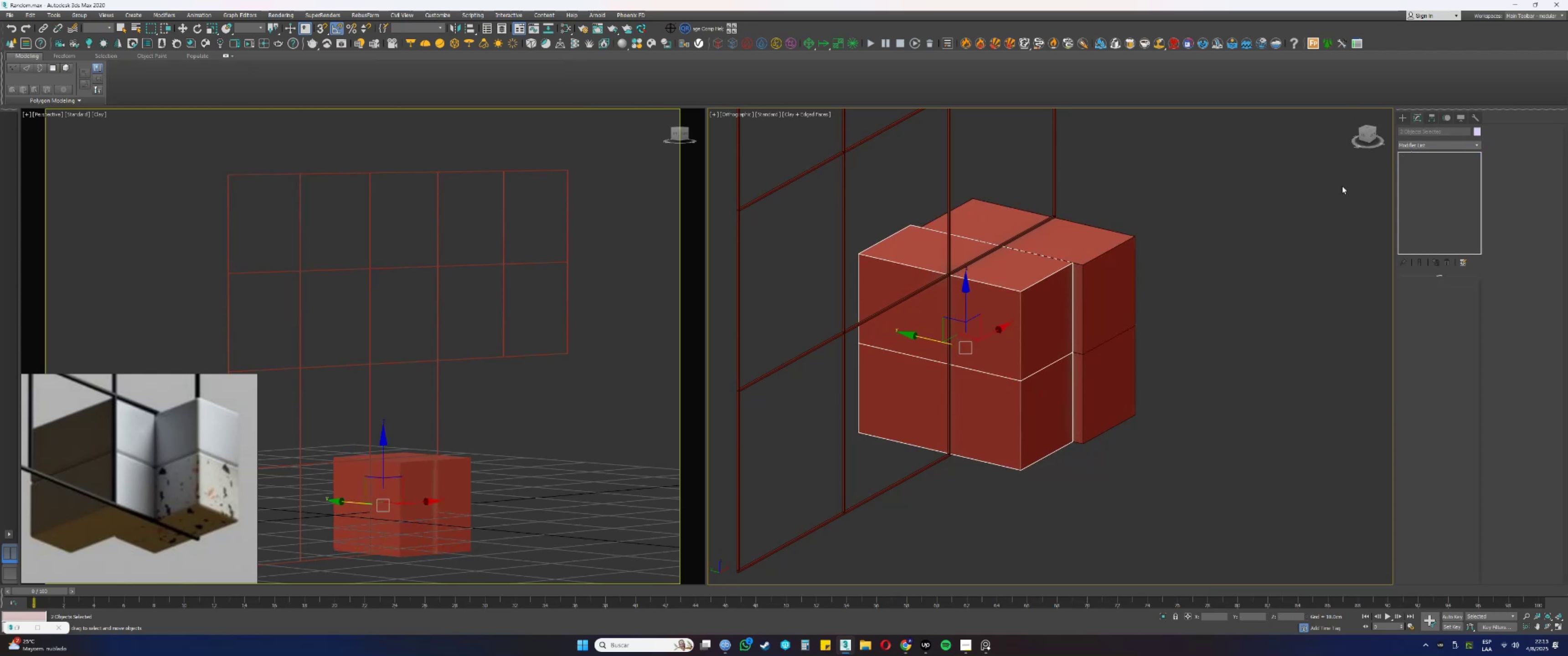 
left_click([1015, 336])
 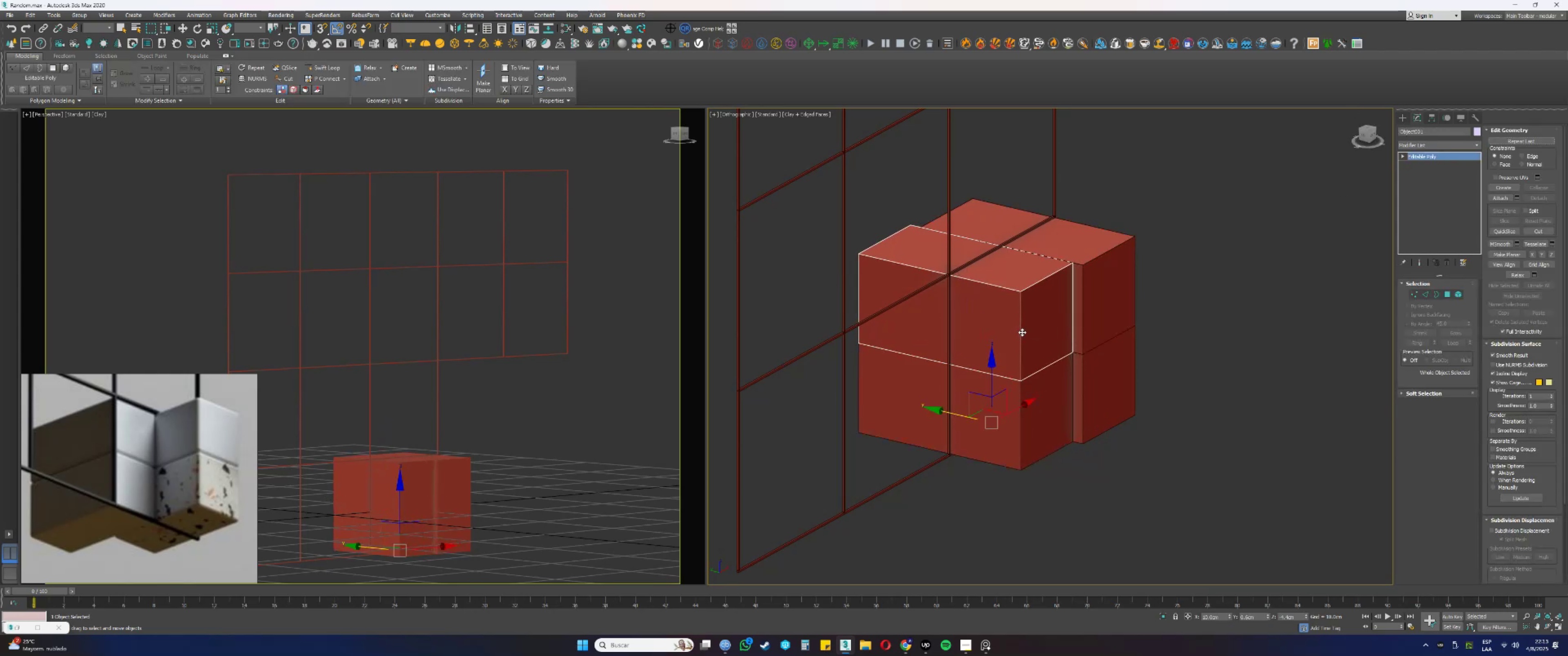 
key(1)
 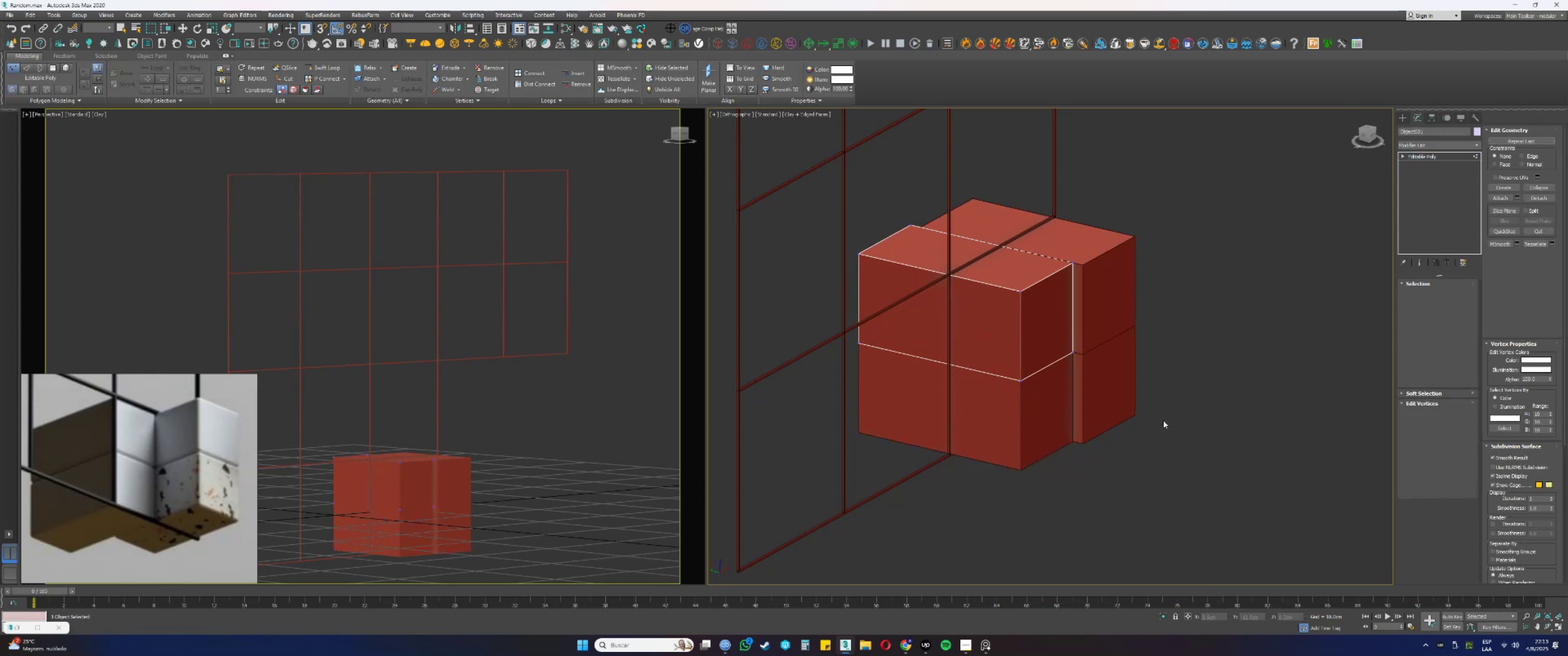 
left_click_drag(start_coordinate=[1163, 420], to_coordinate=[752, 154])
 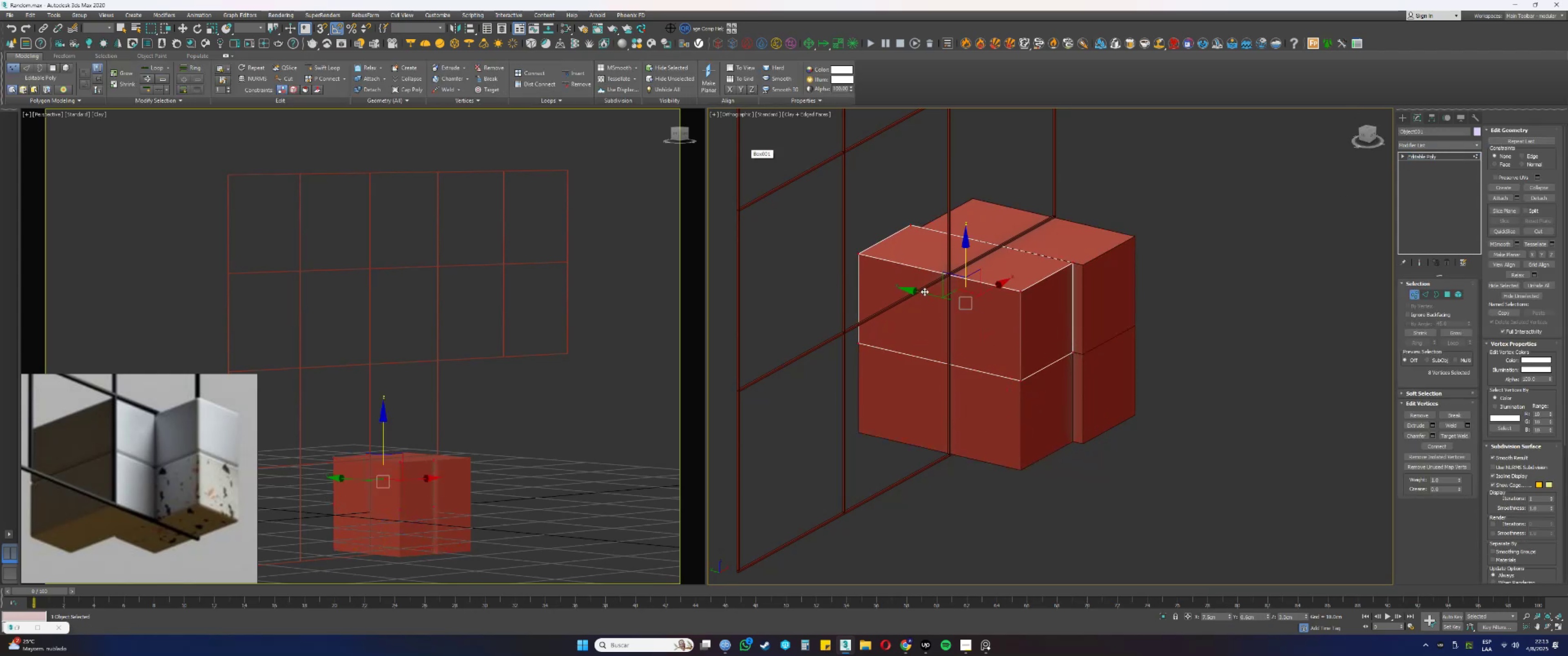 
scroll: coordinate [933, 300], scroll_direction: up, amount: 1.0
 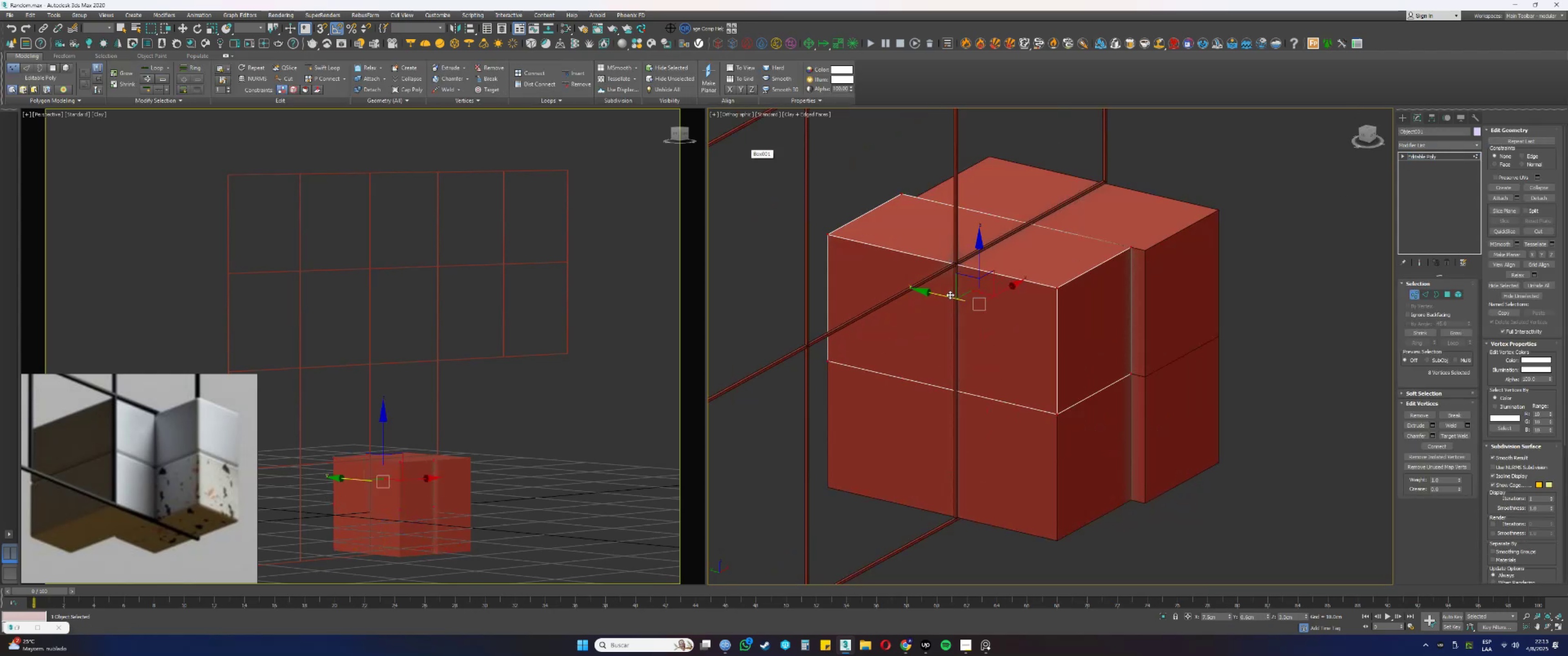 
left_click_drag(start_coordinate=[950, 294], to_coordinate=[856, 259])
 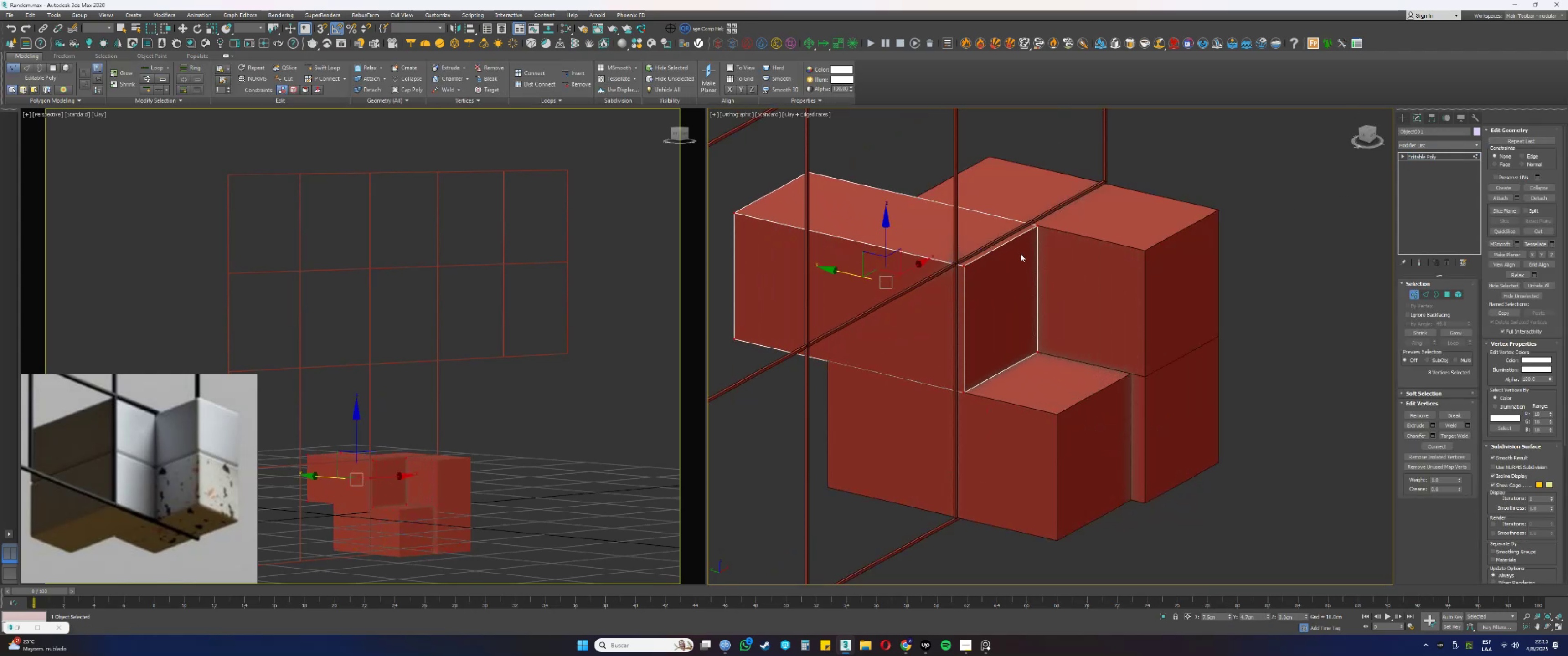 
scroll: coordinate [897, 263], scroll_direction: up, amount: 5.0
 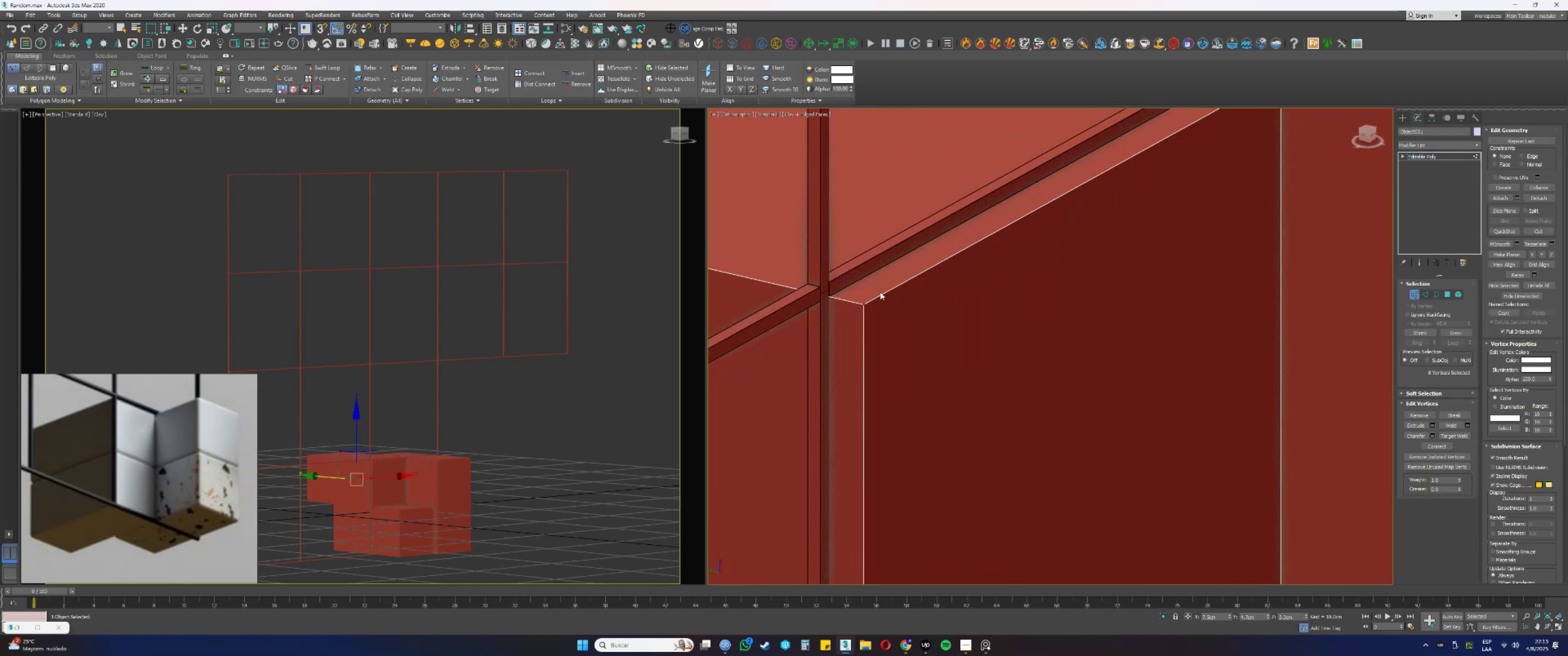 
type(ss1)
 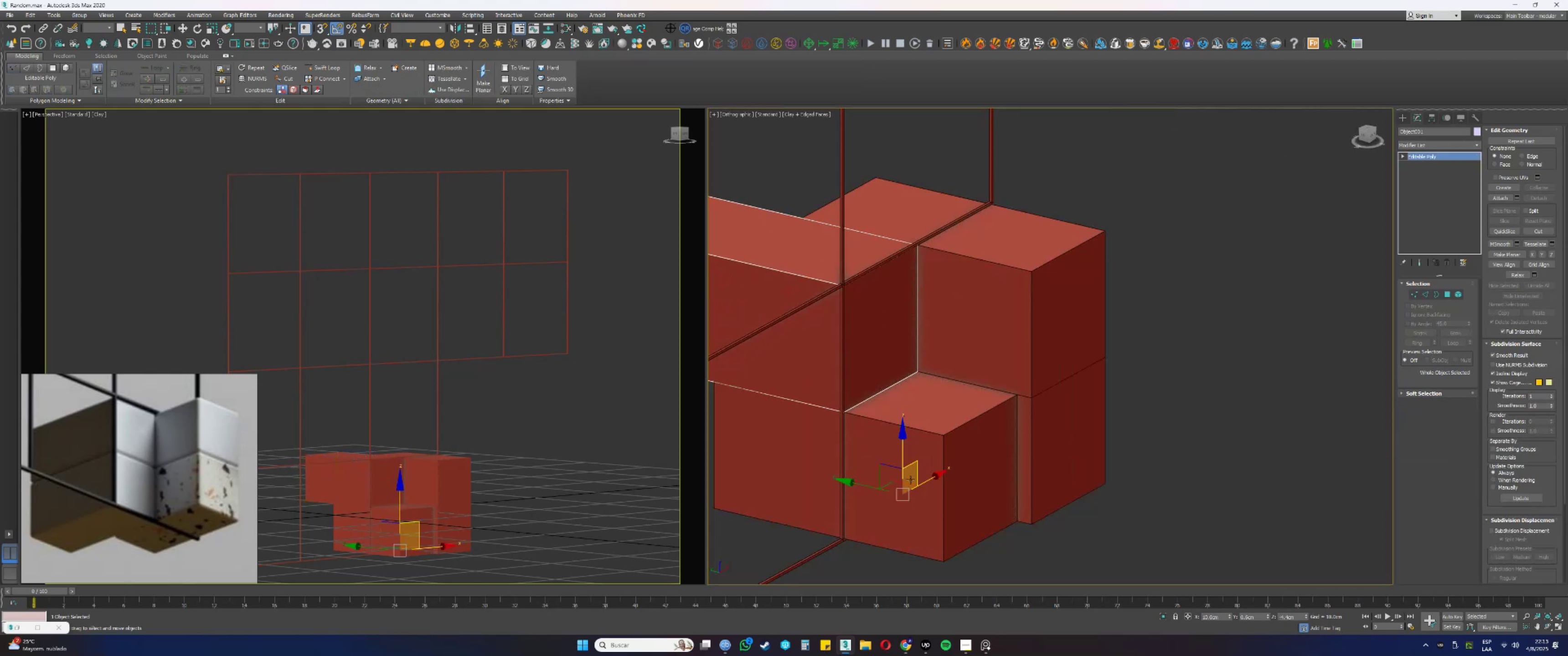 
left_click_drag(start_coordinate=[865, 304], to_coordinate=[833, 294])
 